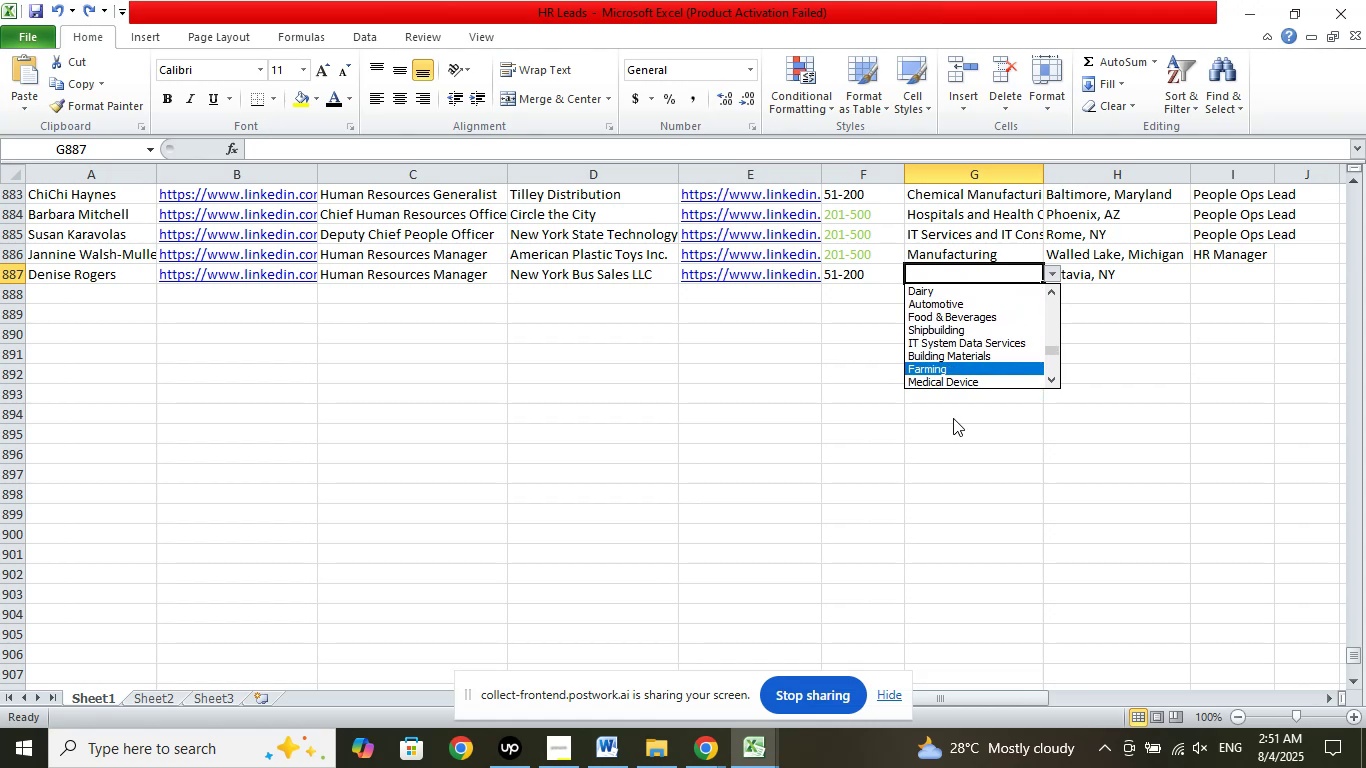 
key(ArrowUp)
 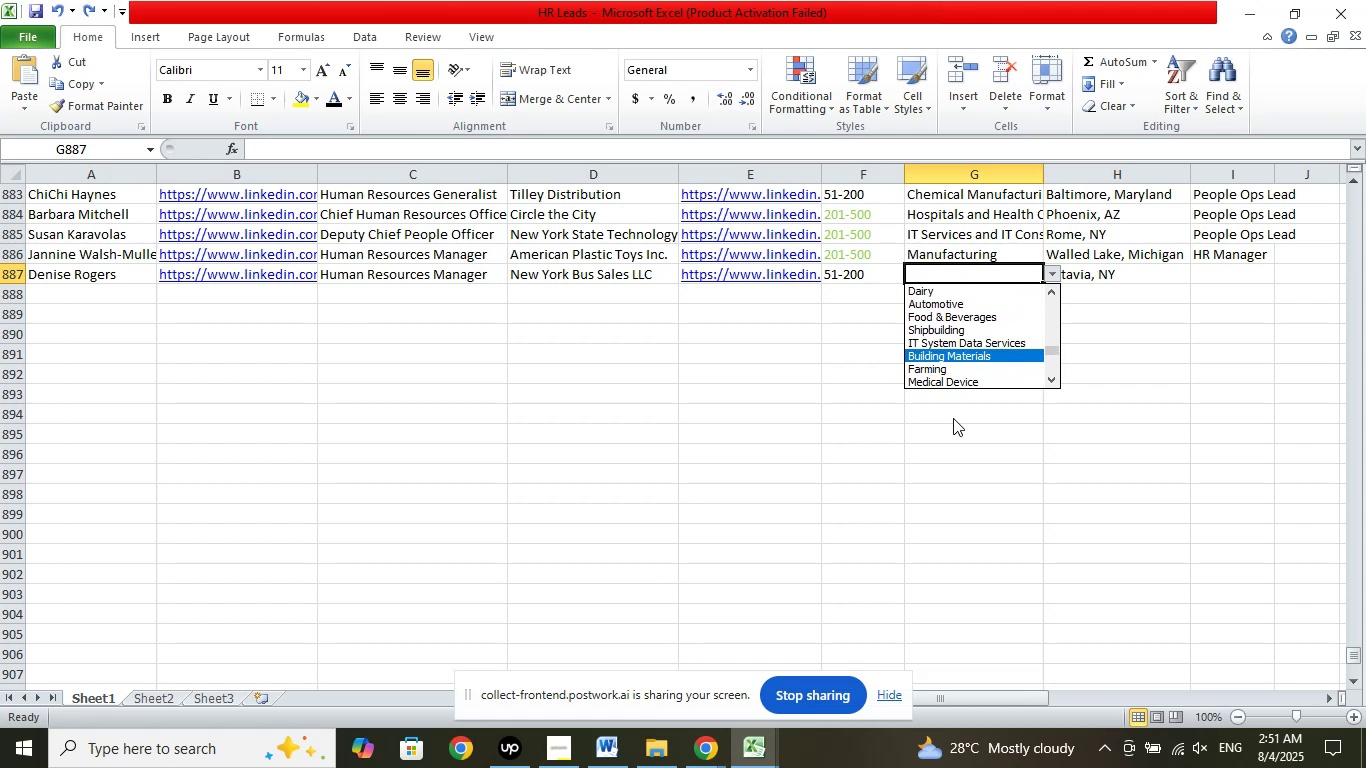 
key(ArrowUp)
 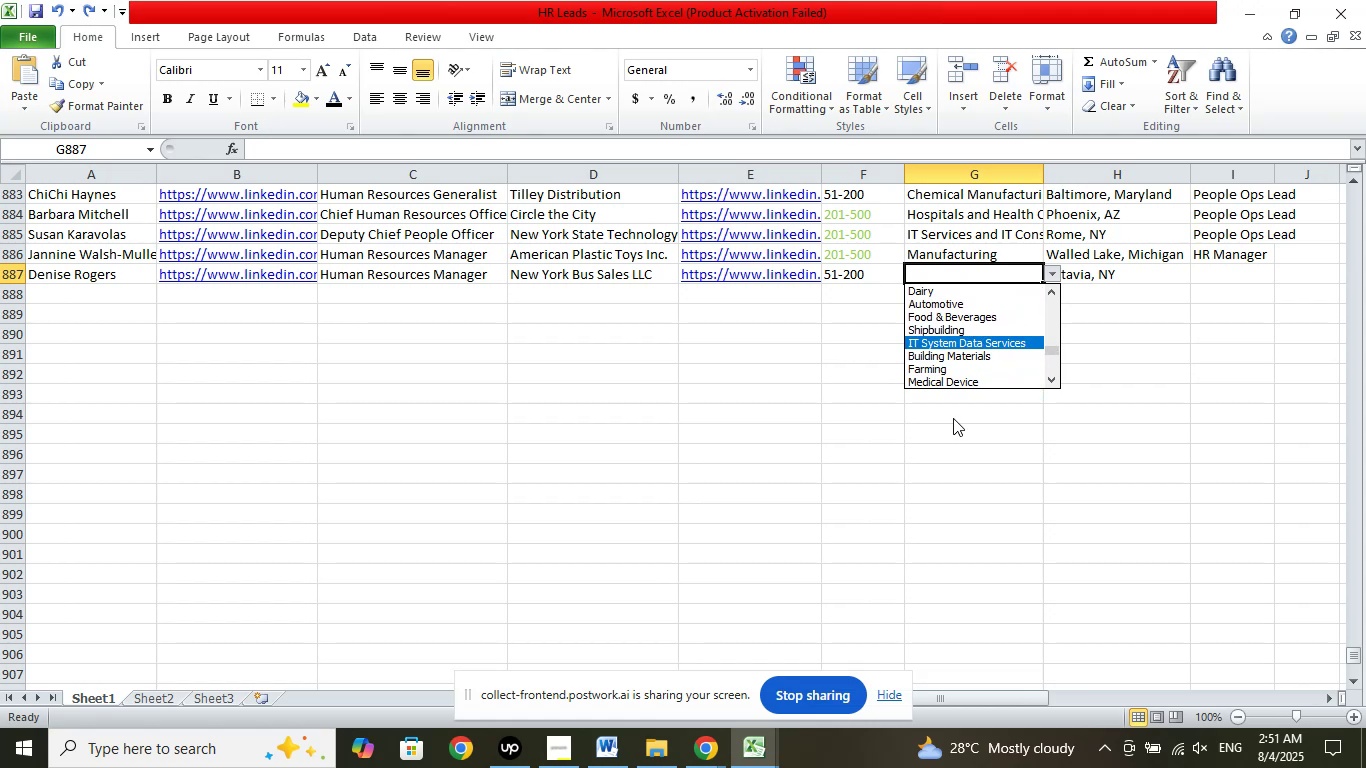 
key(ArrowUp)
 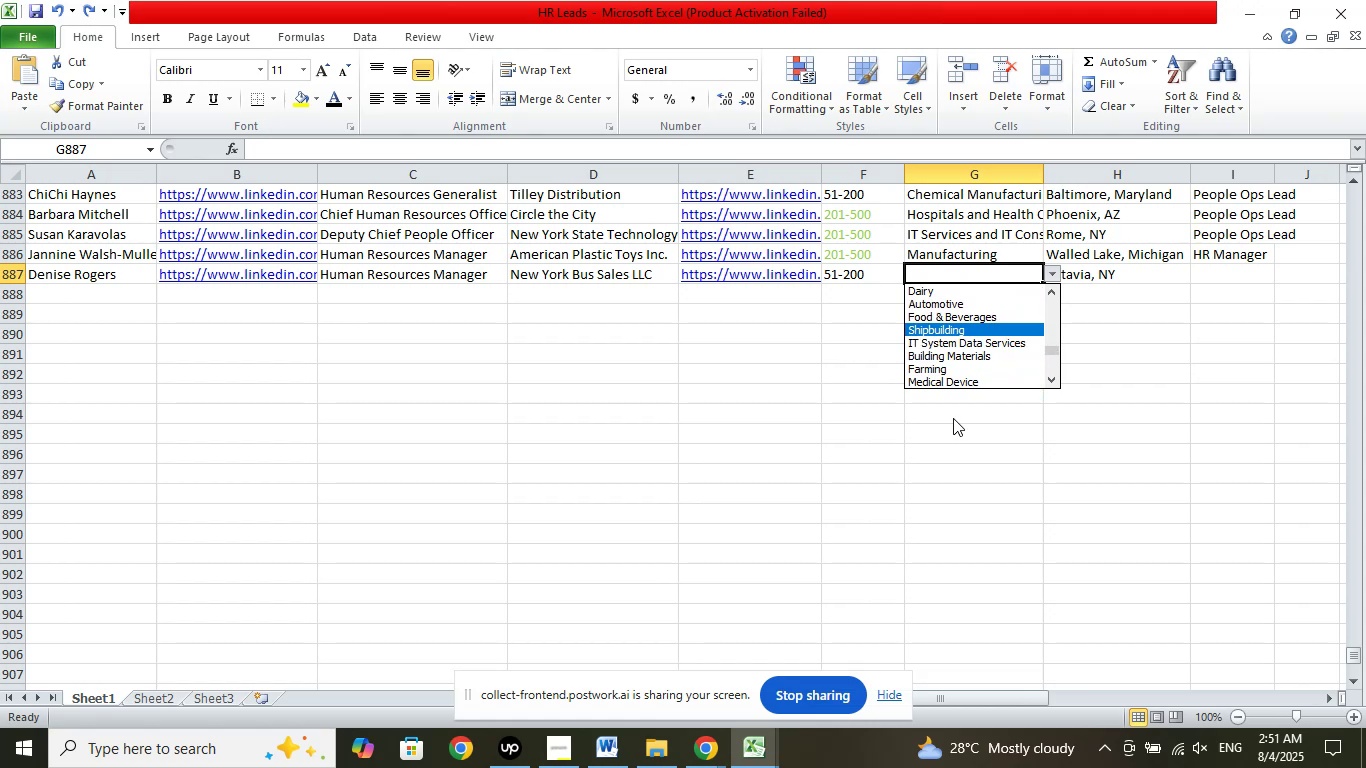 
key(ArrowUp)
 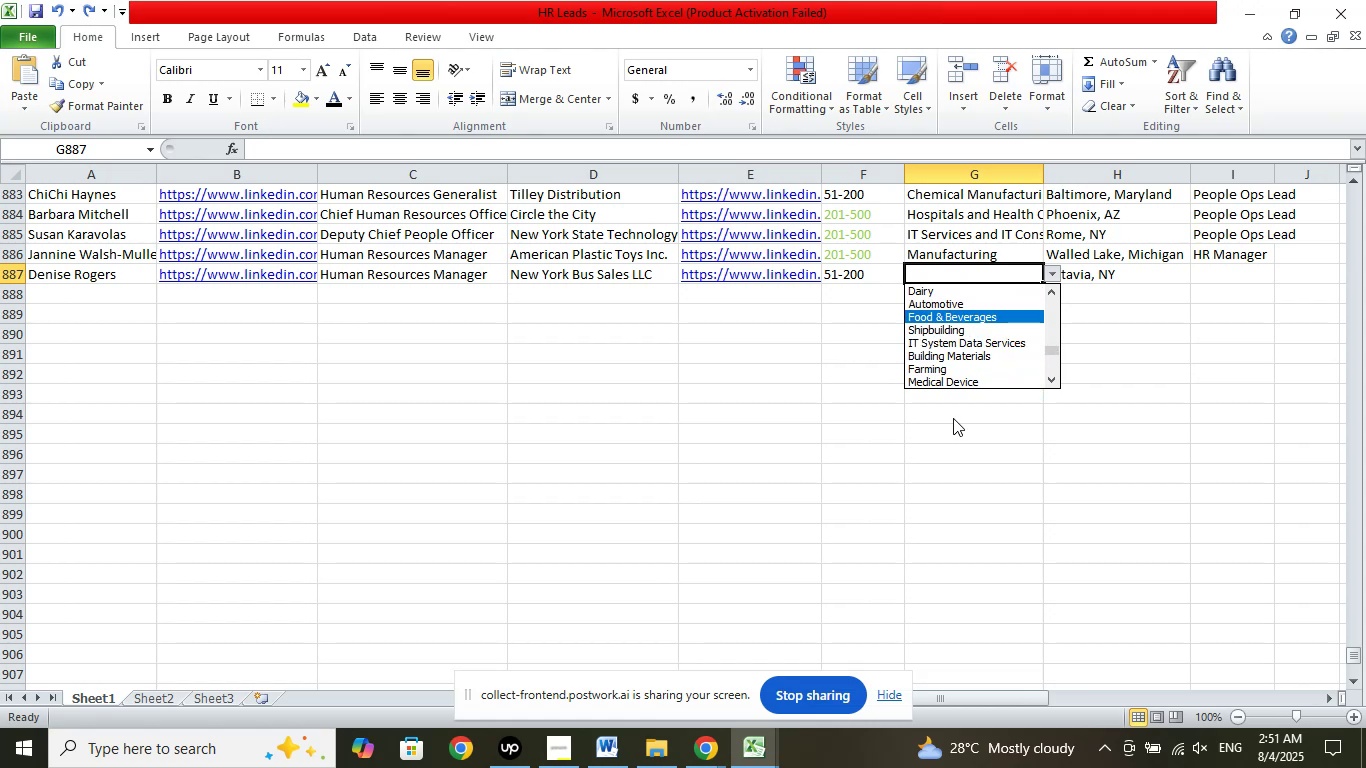 
key(ArrowUp)
 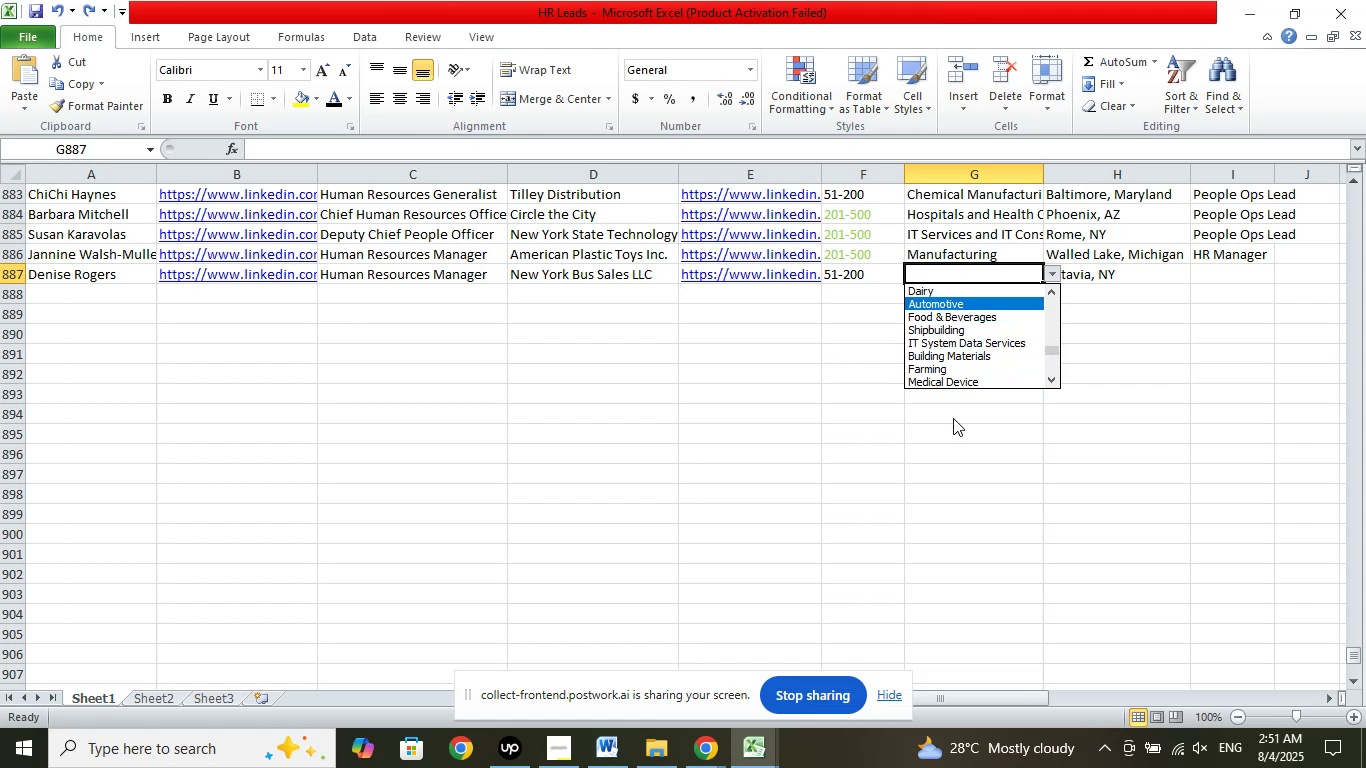 
key(ArrowUp)
 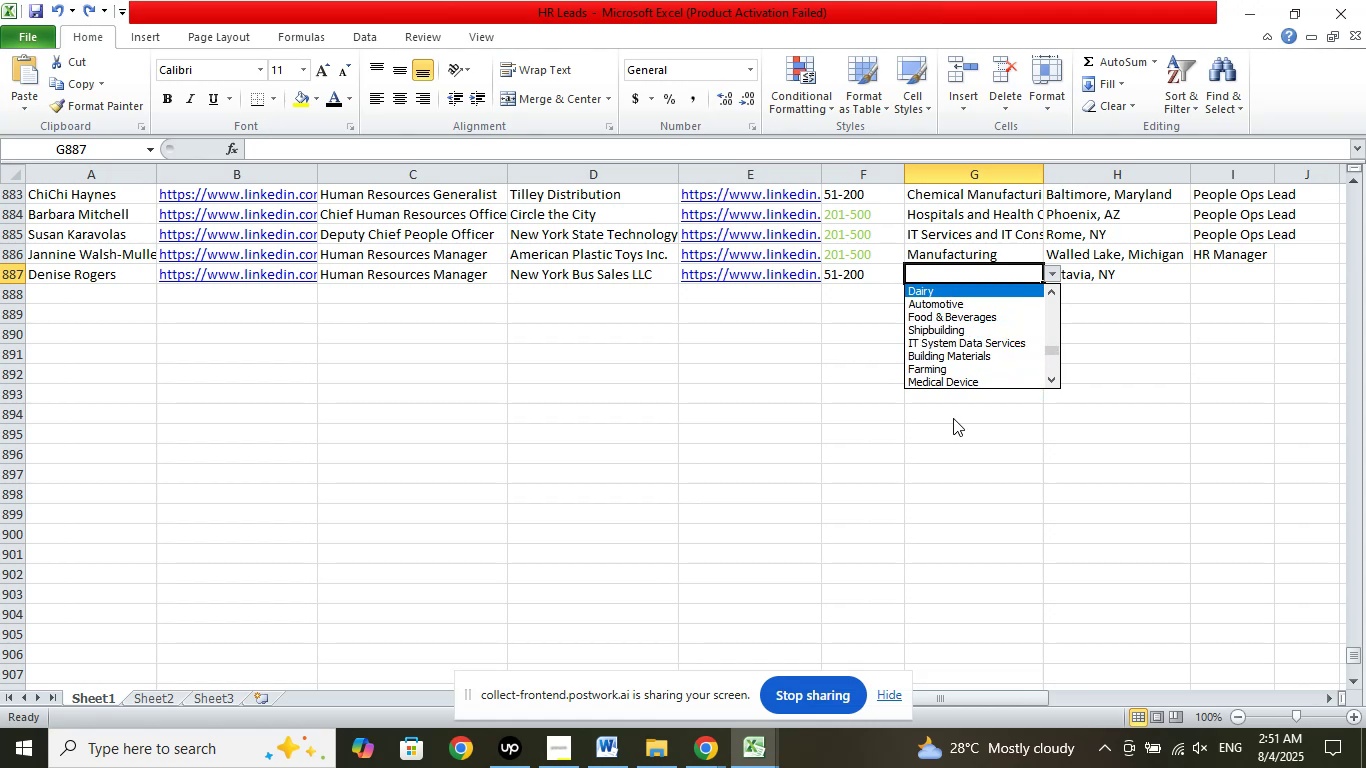 
key(ArrowUp)
 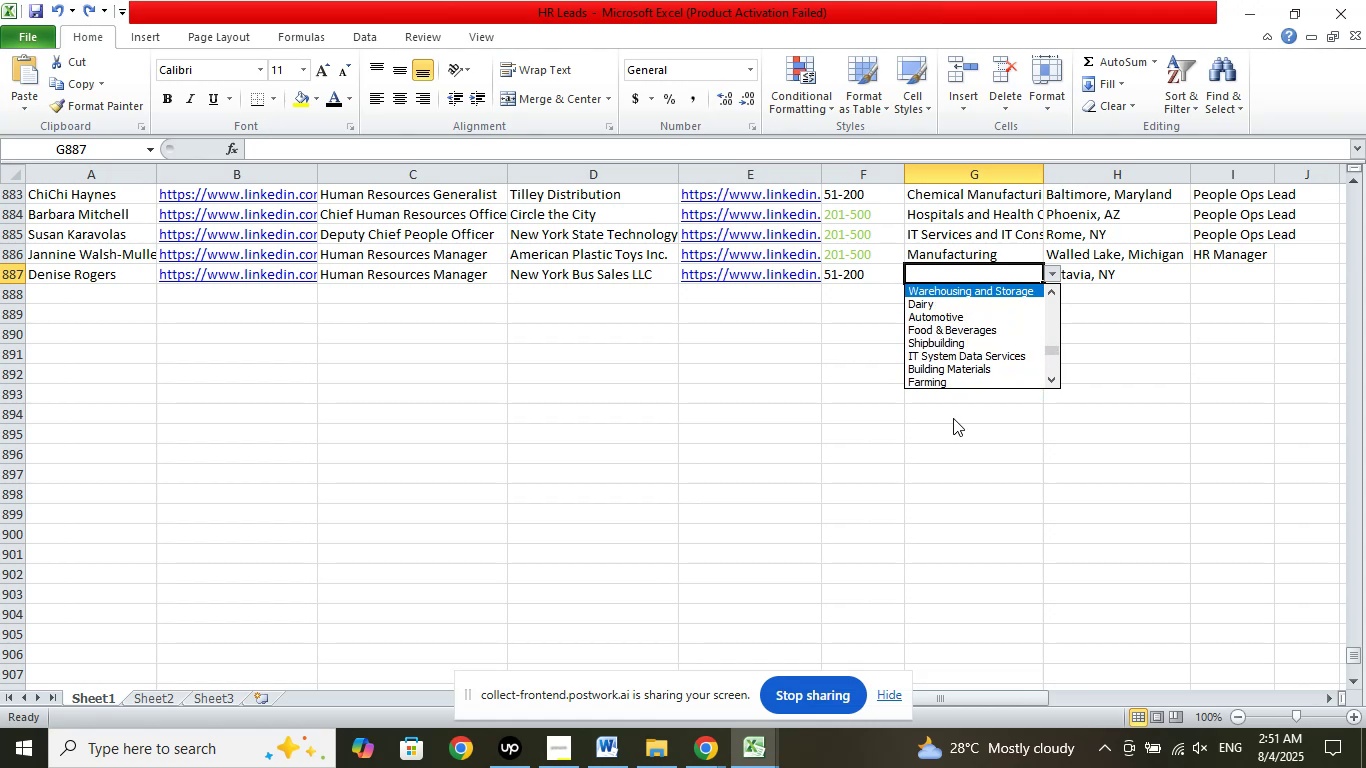 
key(ArrowUp)
 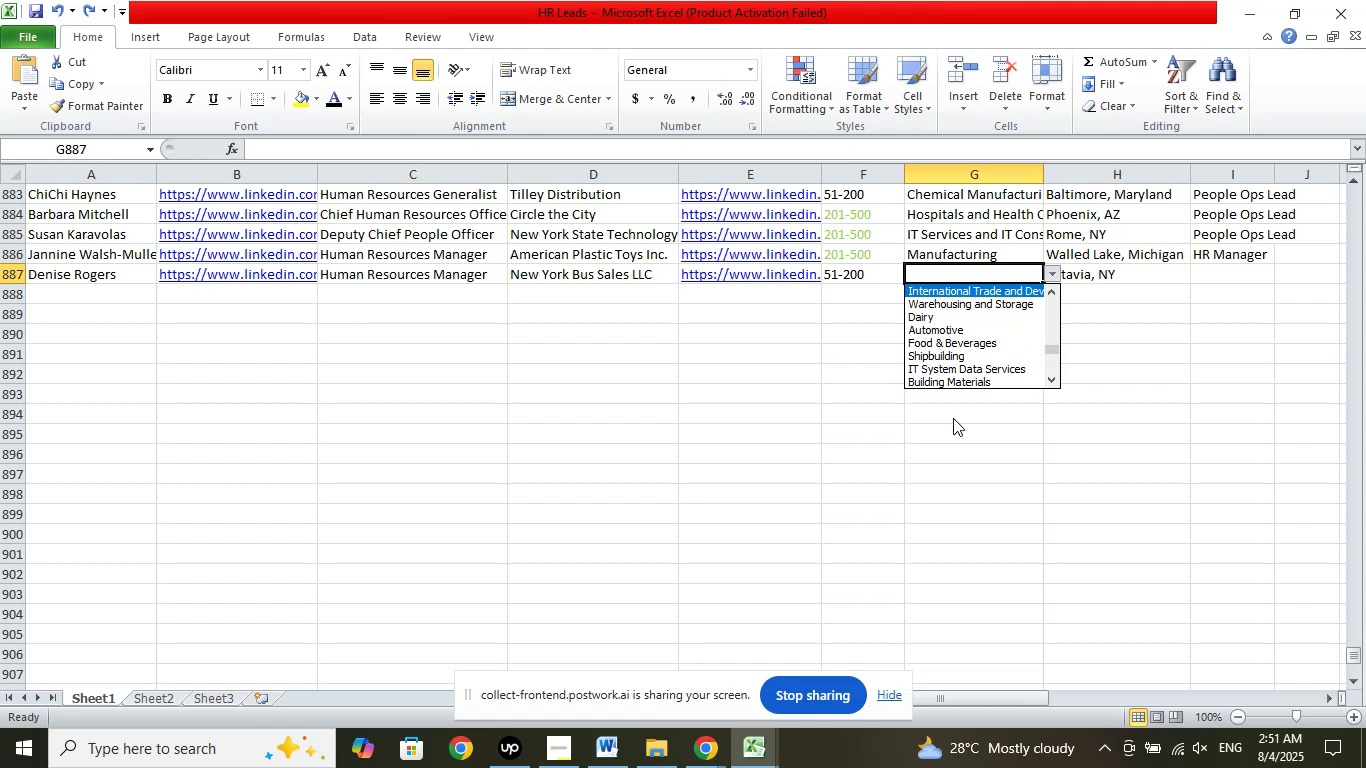 
key(ArrowUp)
 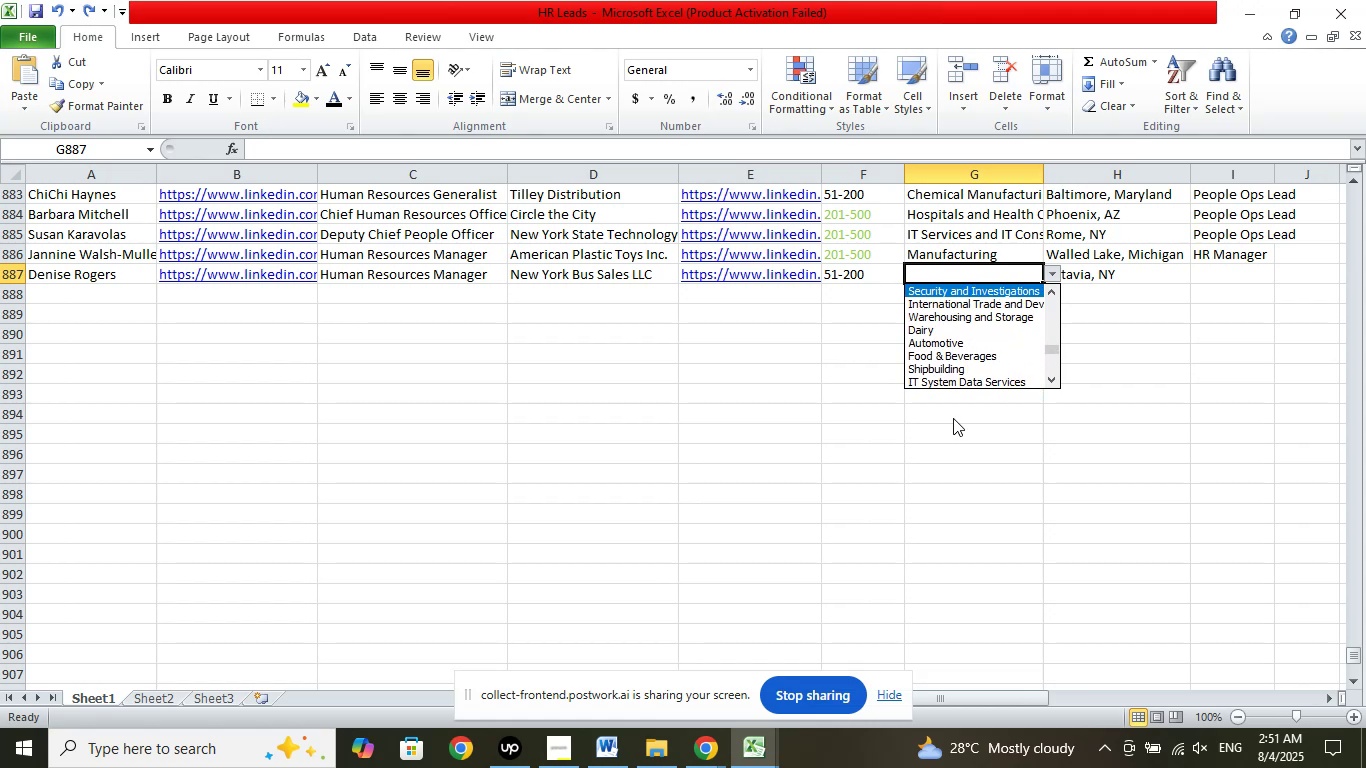 
key(ArrowUp)
 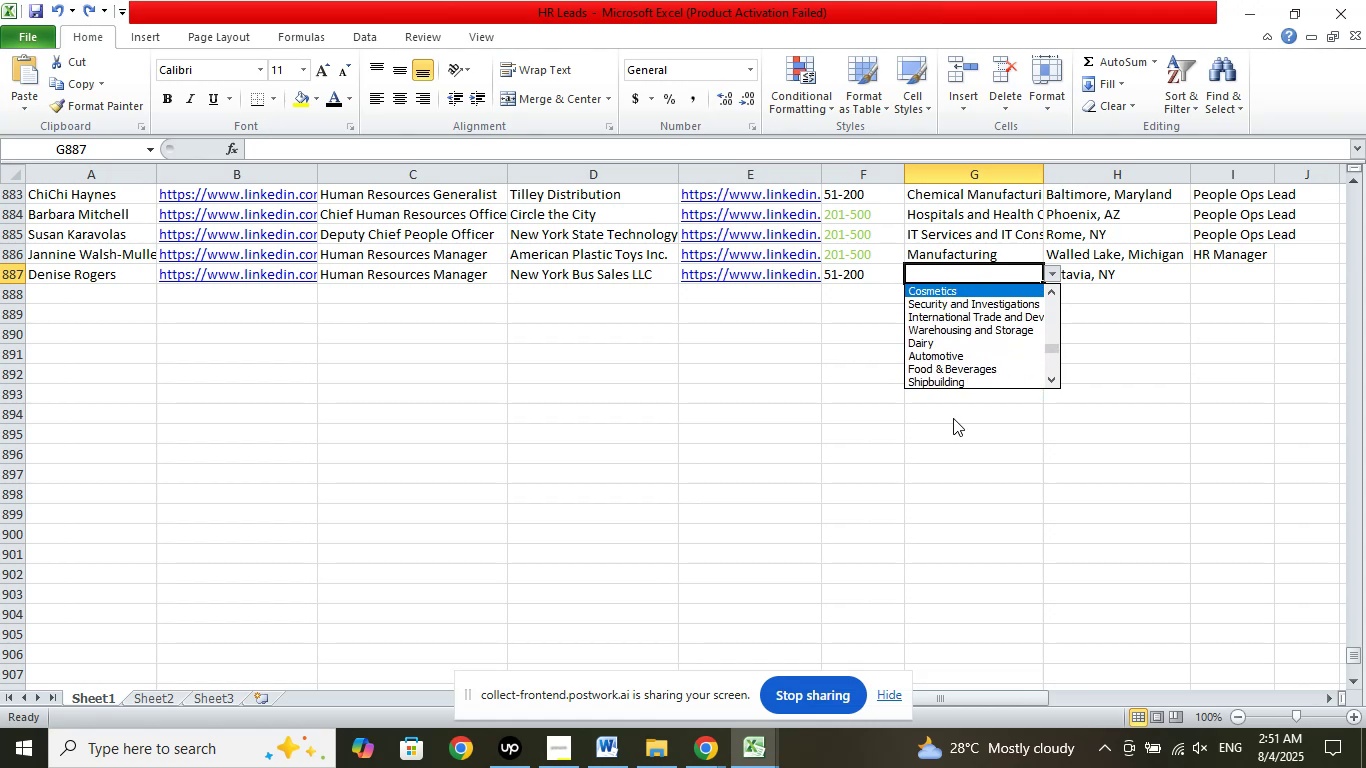 
key(ArrowUp)
 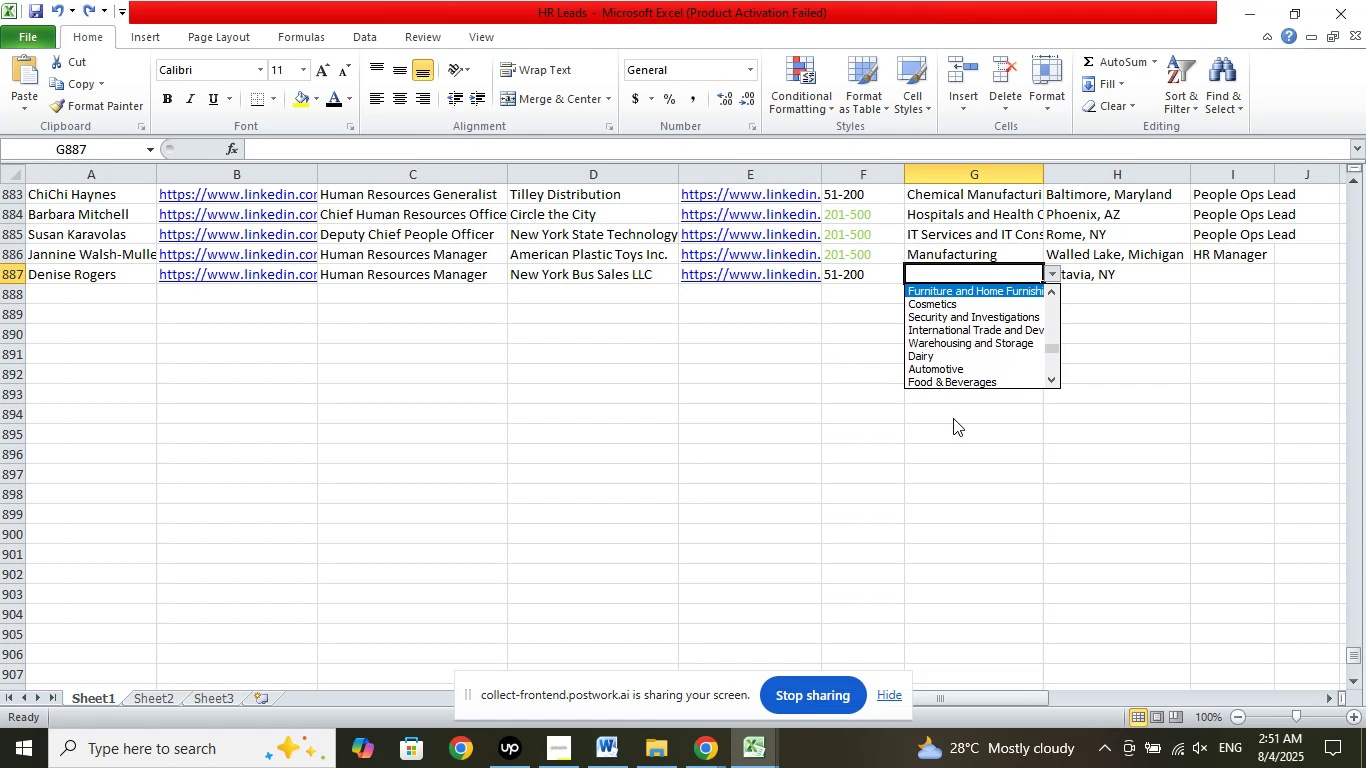 
key(ArrowUp)
 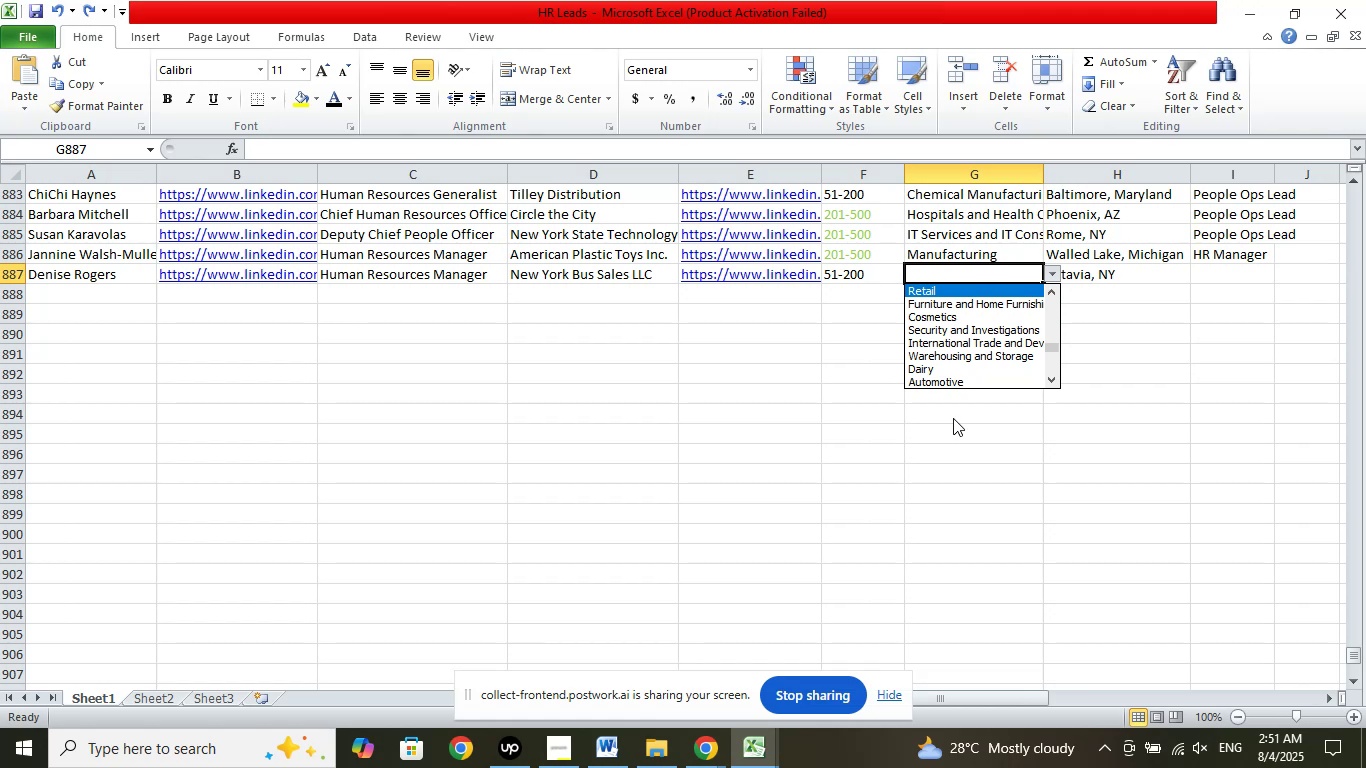 
key(ArrowUp)
 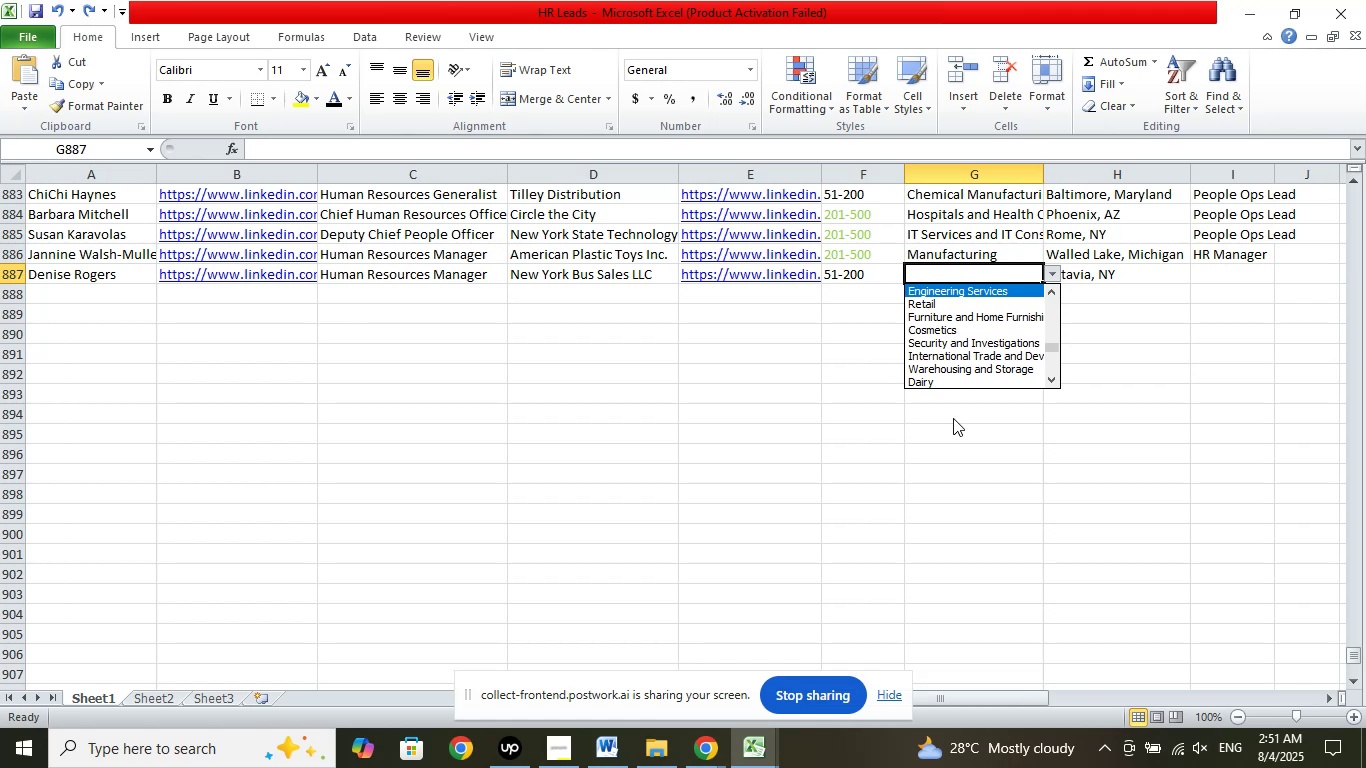 
key(ArrowUp)
 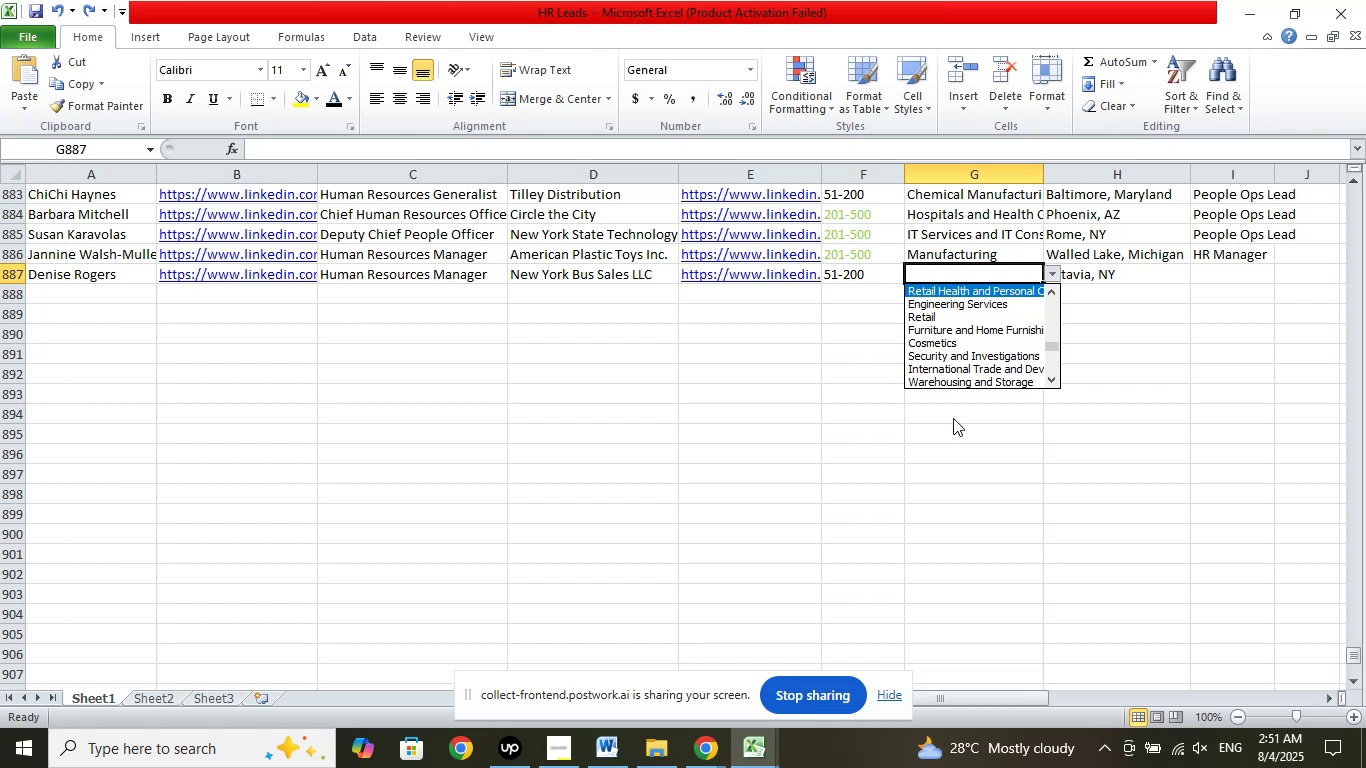 
key(ArrowUp)
 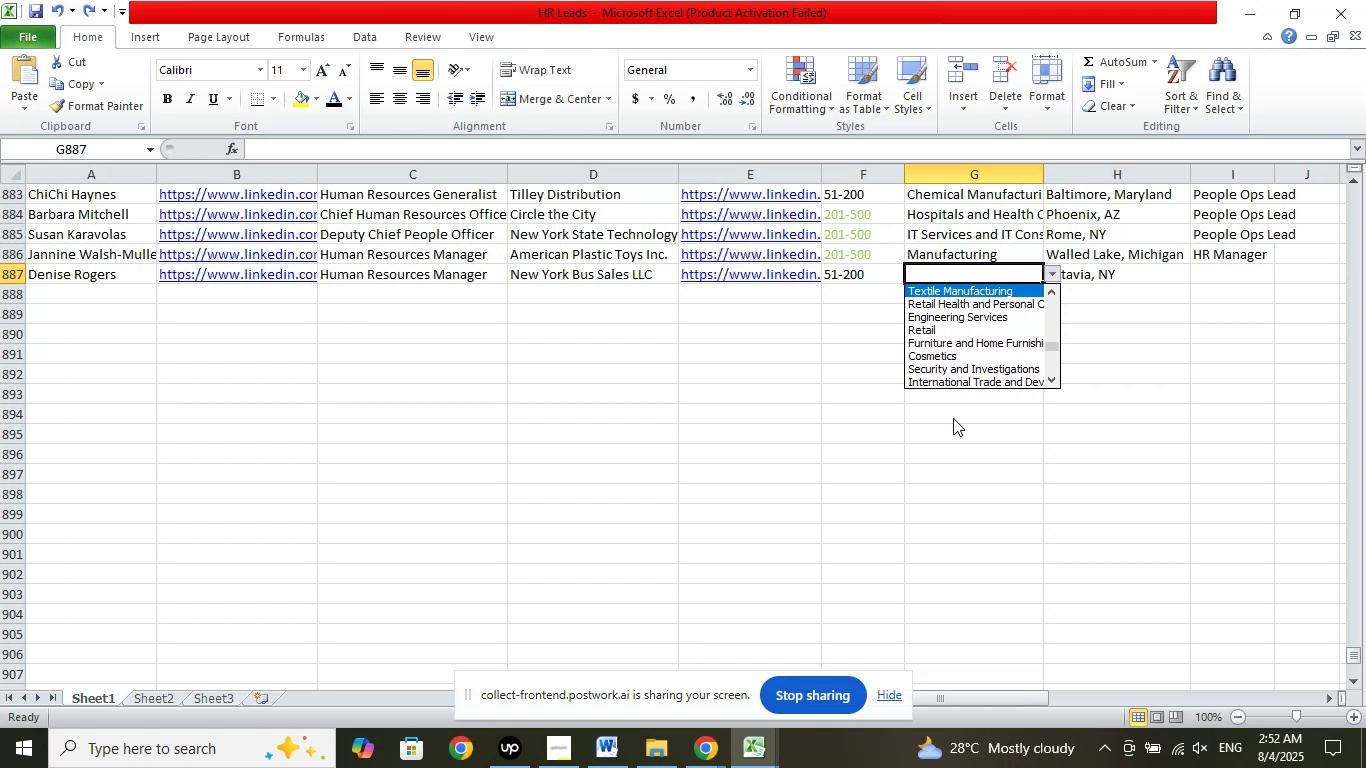 
key(ArrowUp)
 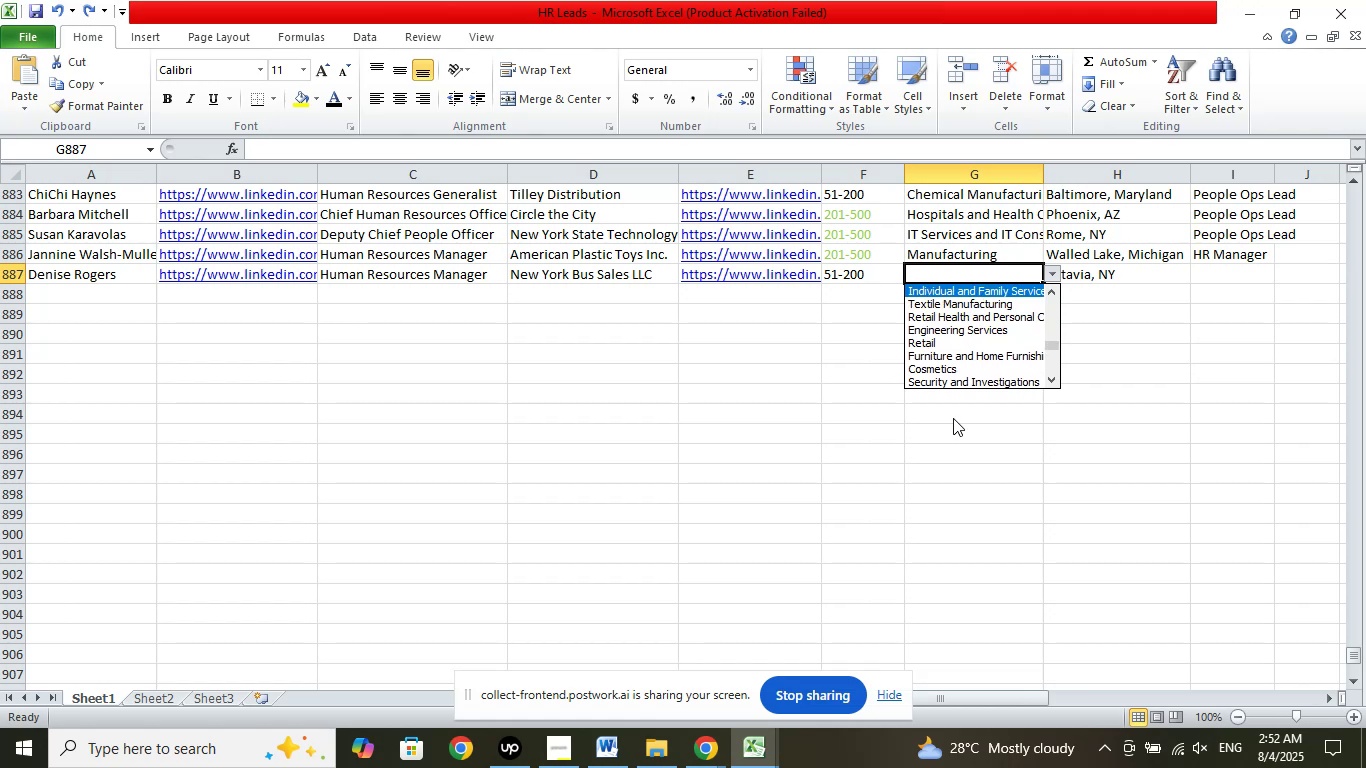 
key(ArrowUp)
 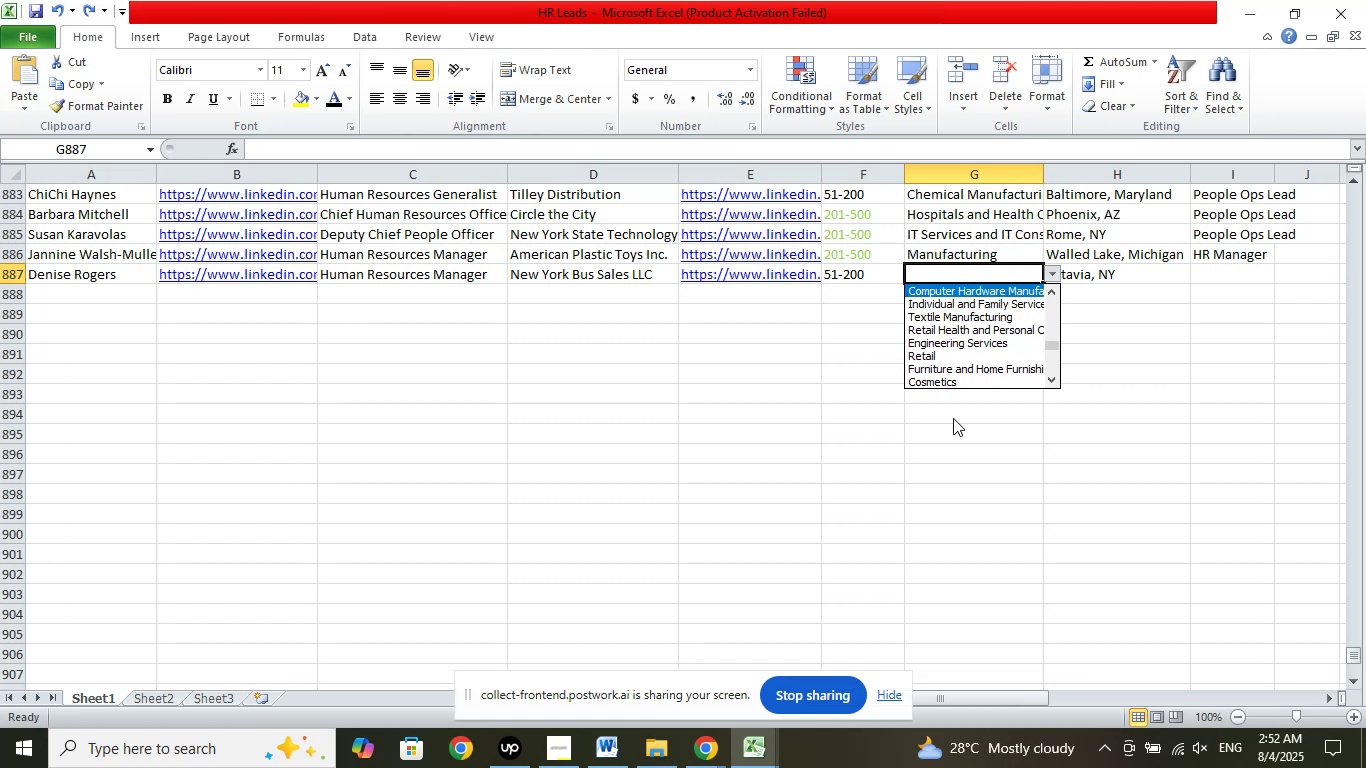 
key(ArrowUp)
 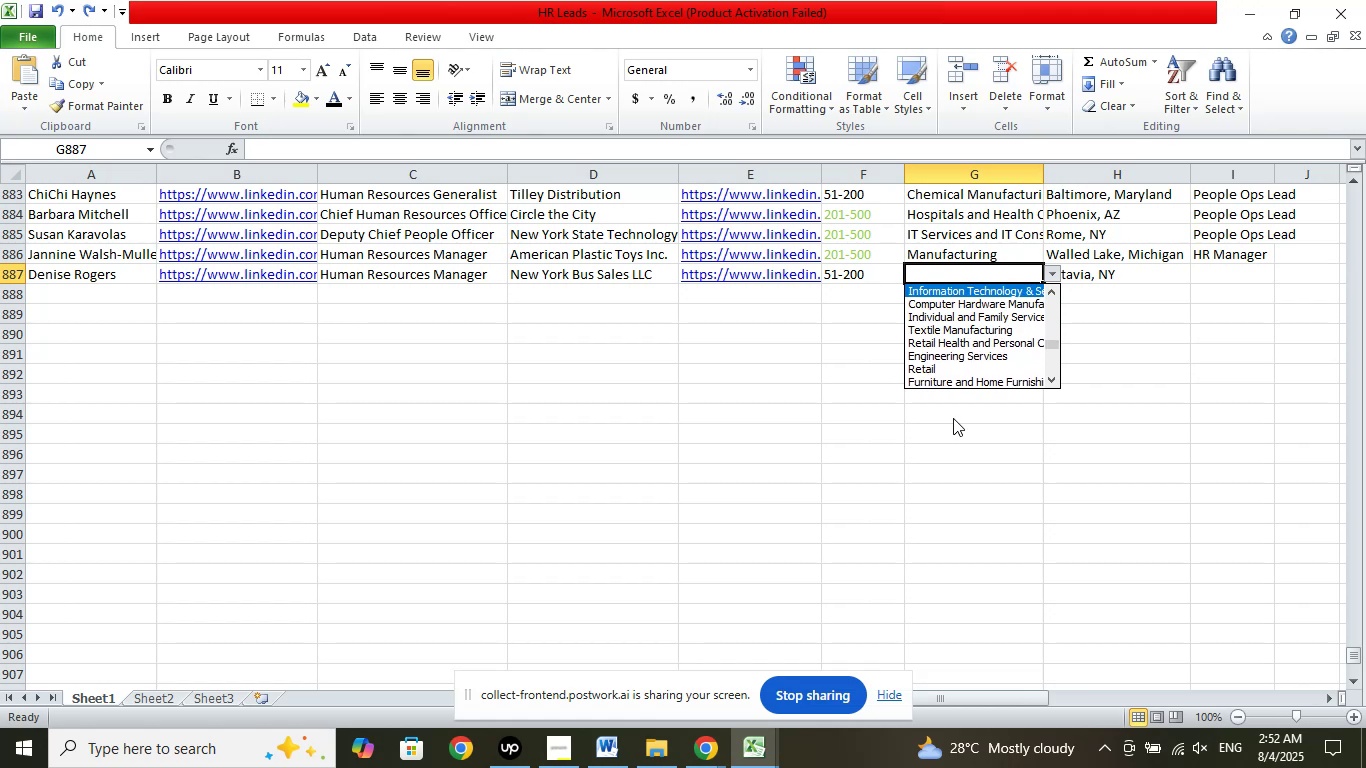 
key(ArrowUp)
 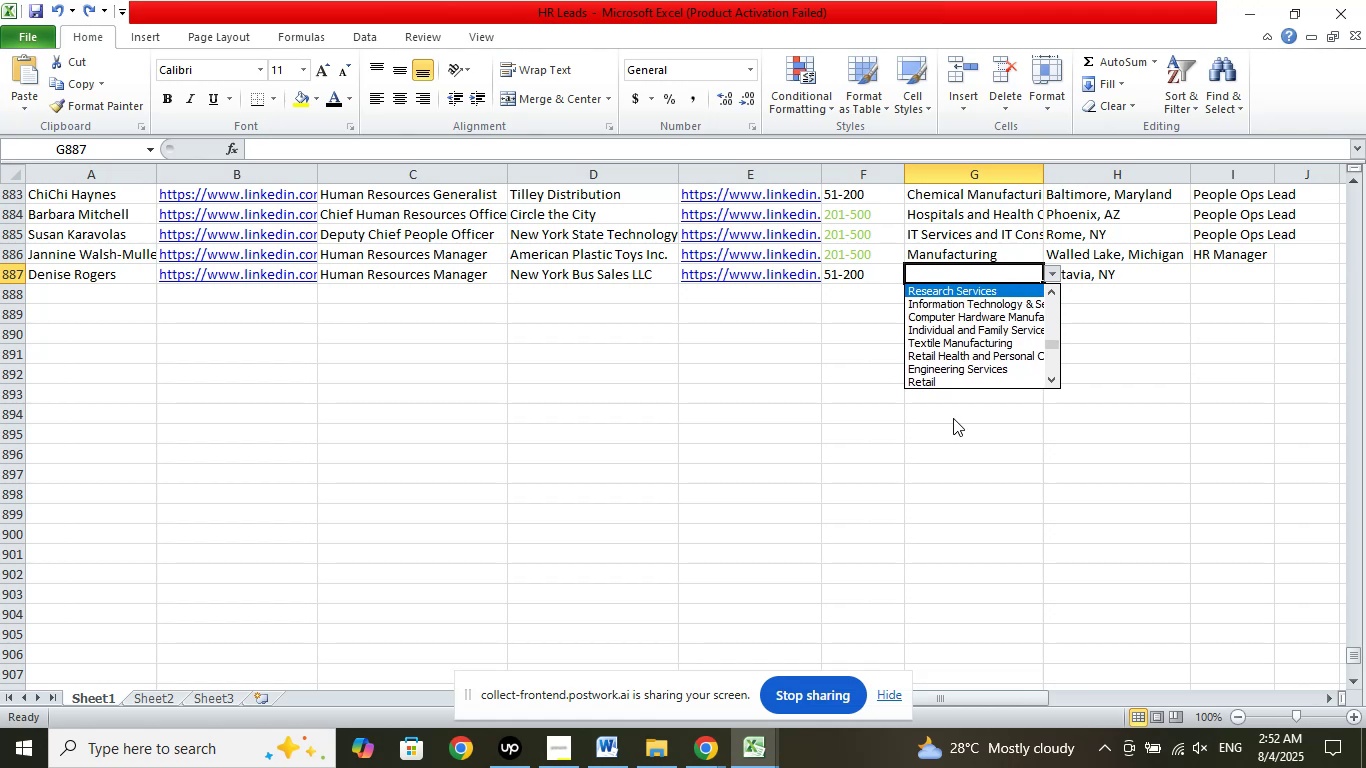 
key(ArrowUp)
 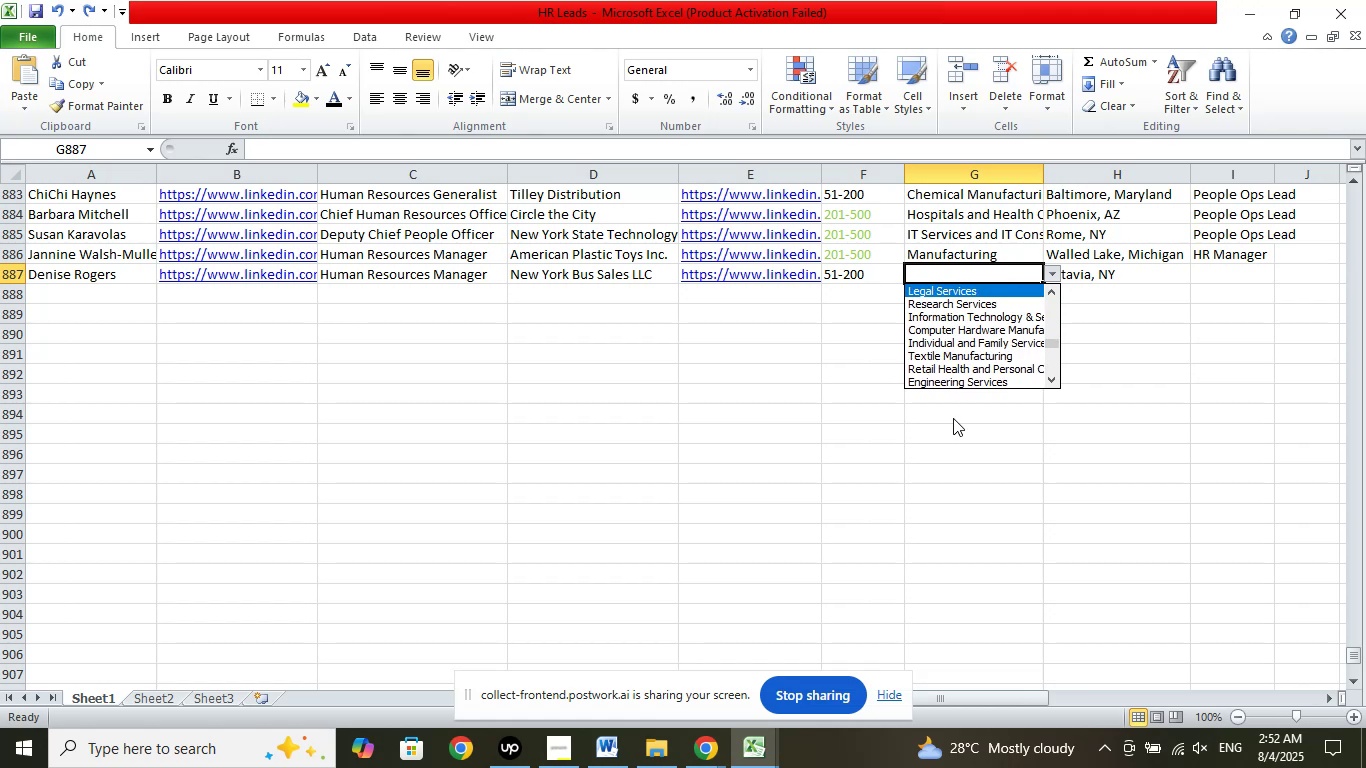 
key(ArrowUp)
 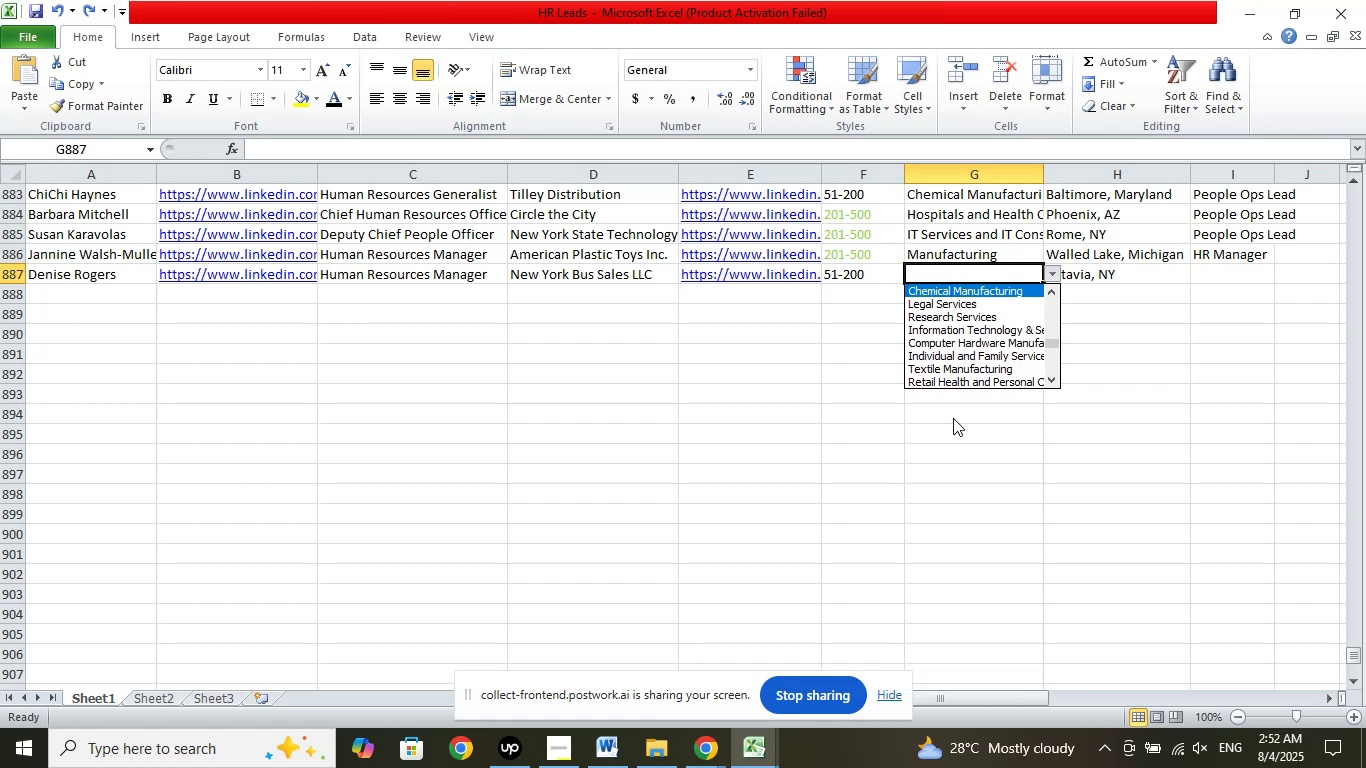 
key(ArrowUp)
 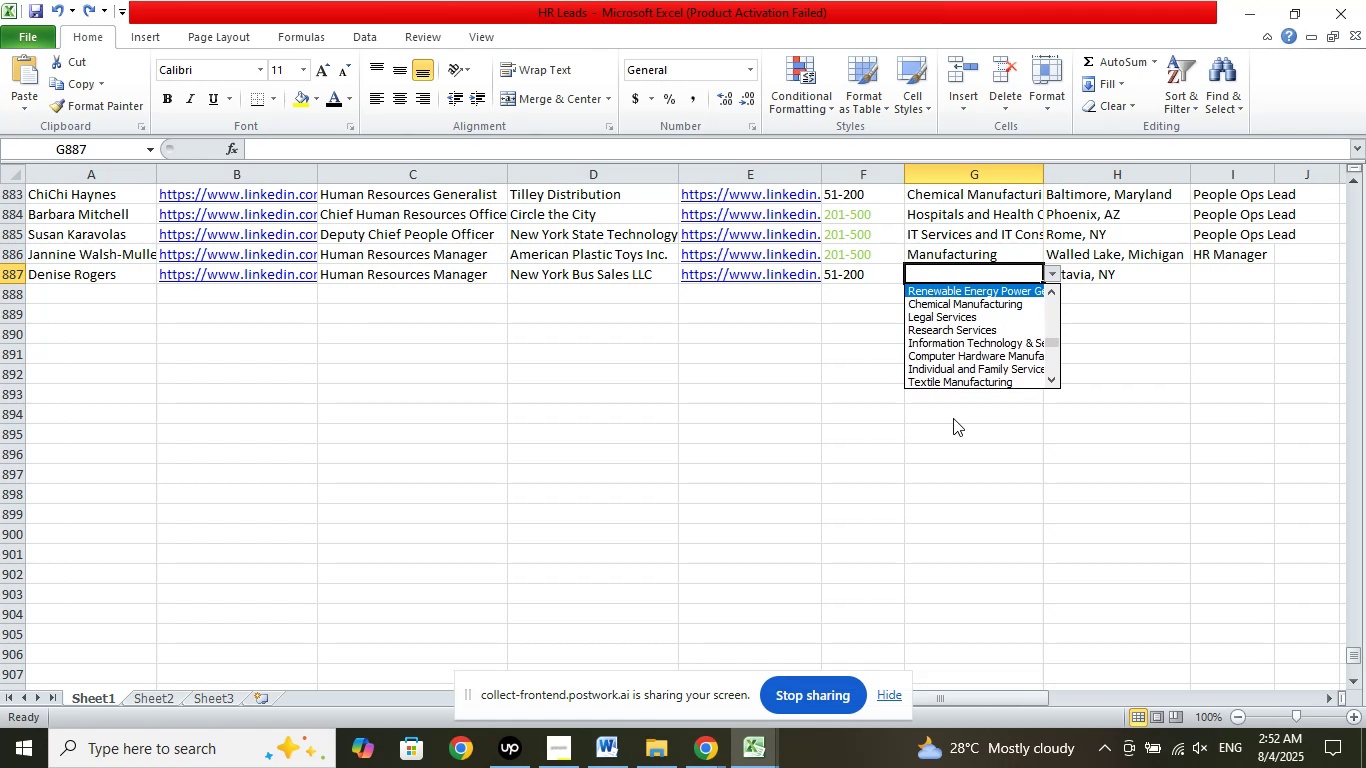 
key(ArrowUp)
 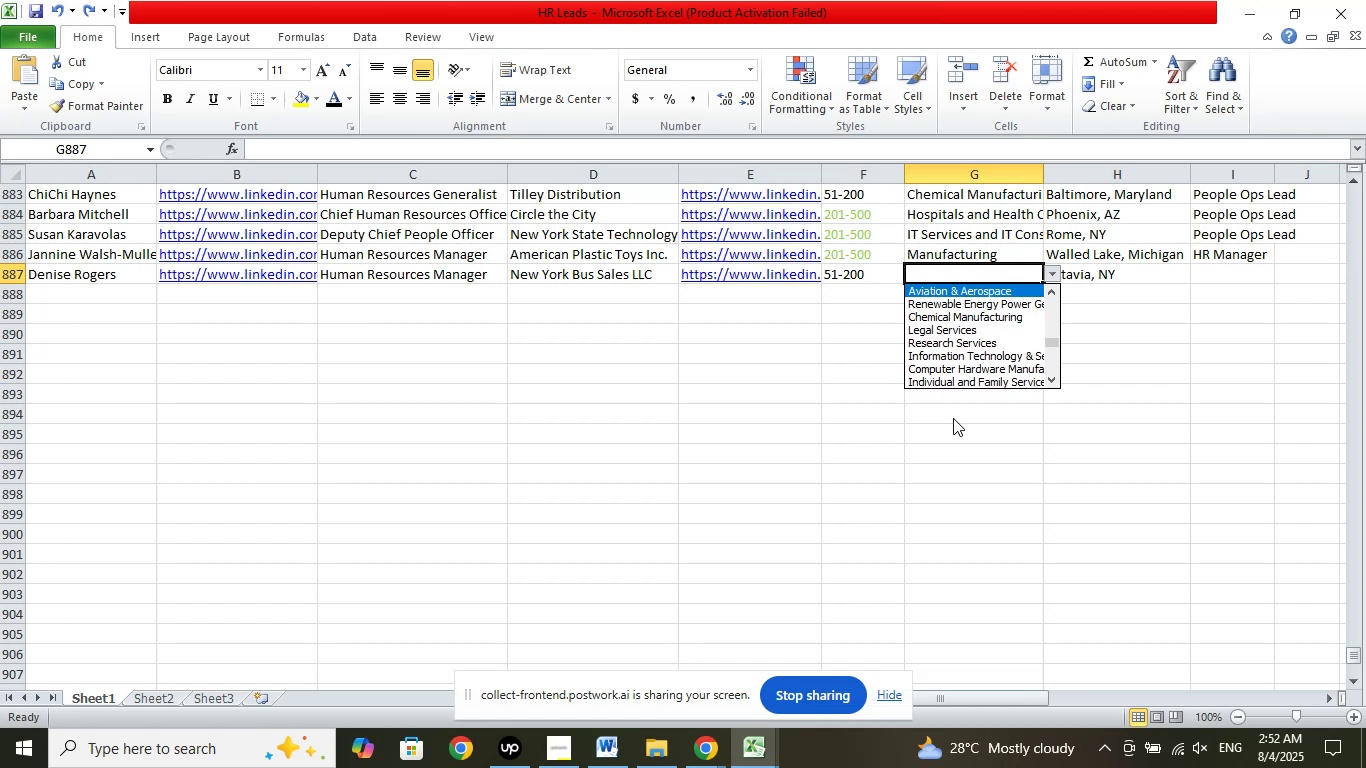 
key(ArrowUp)
 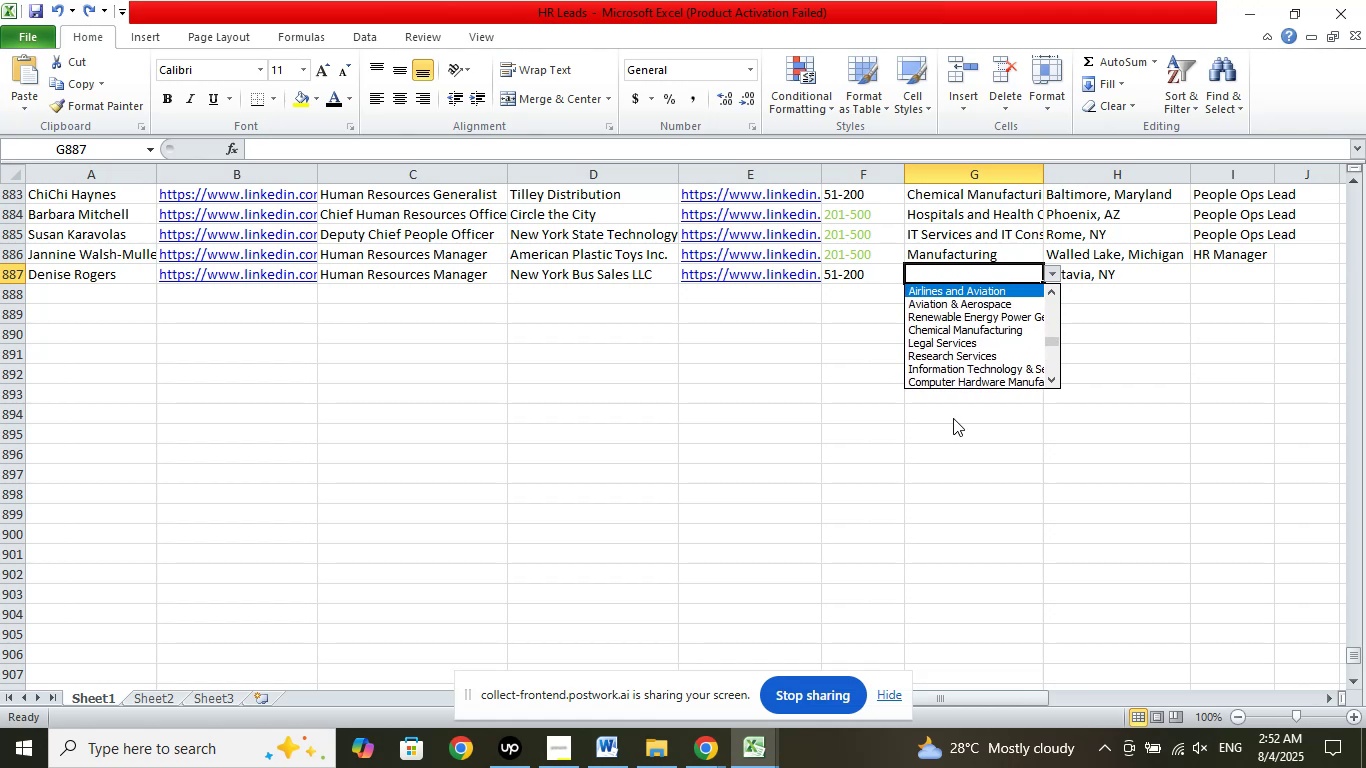 
key(ArrowUp)
 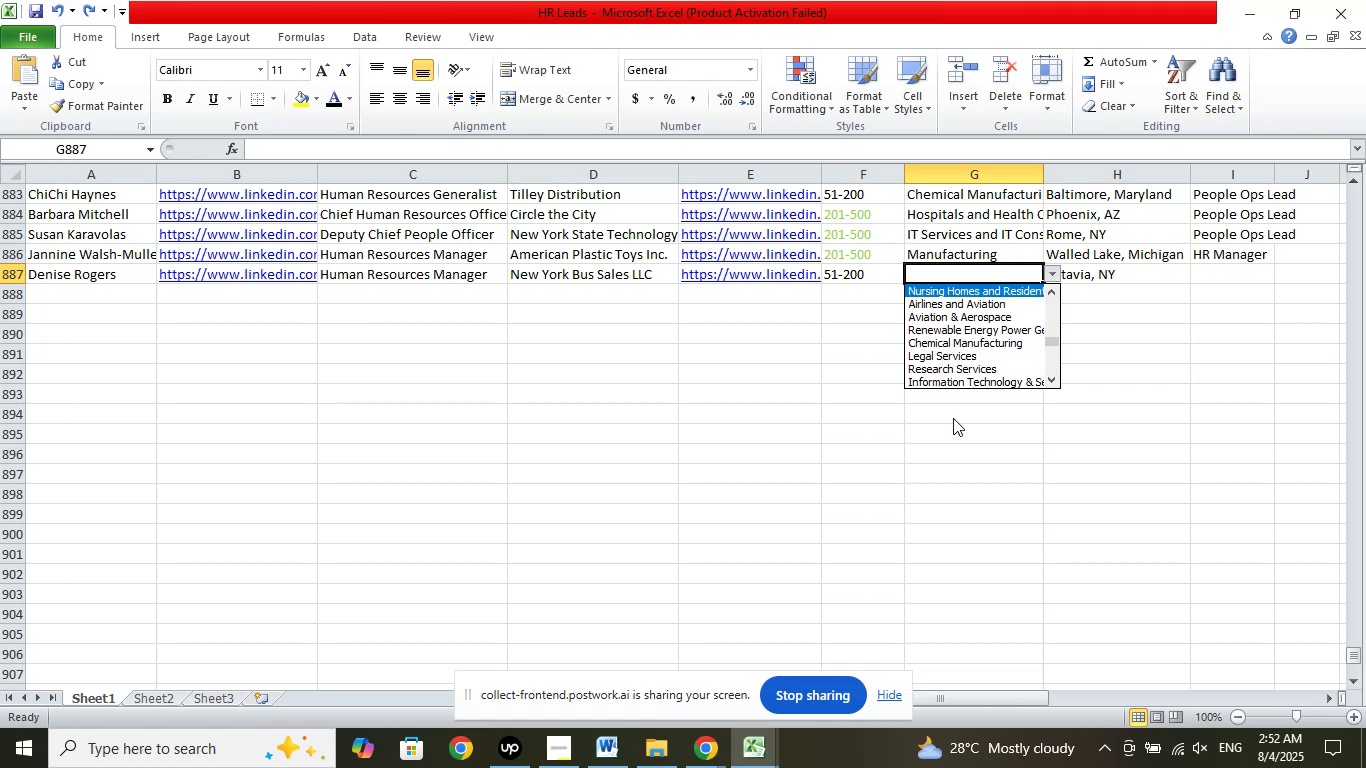 
key(ArrowUp)
 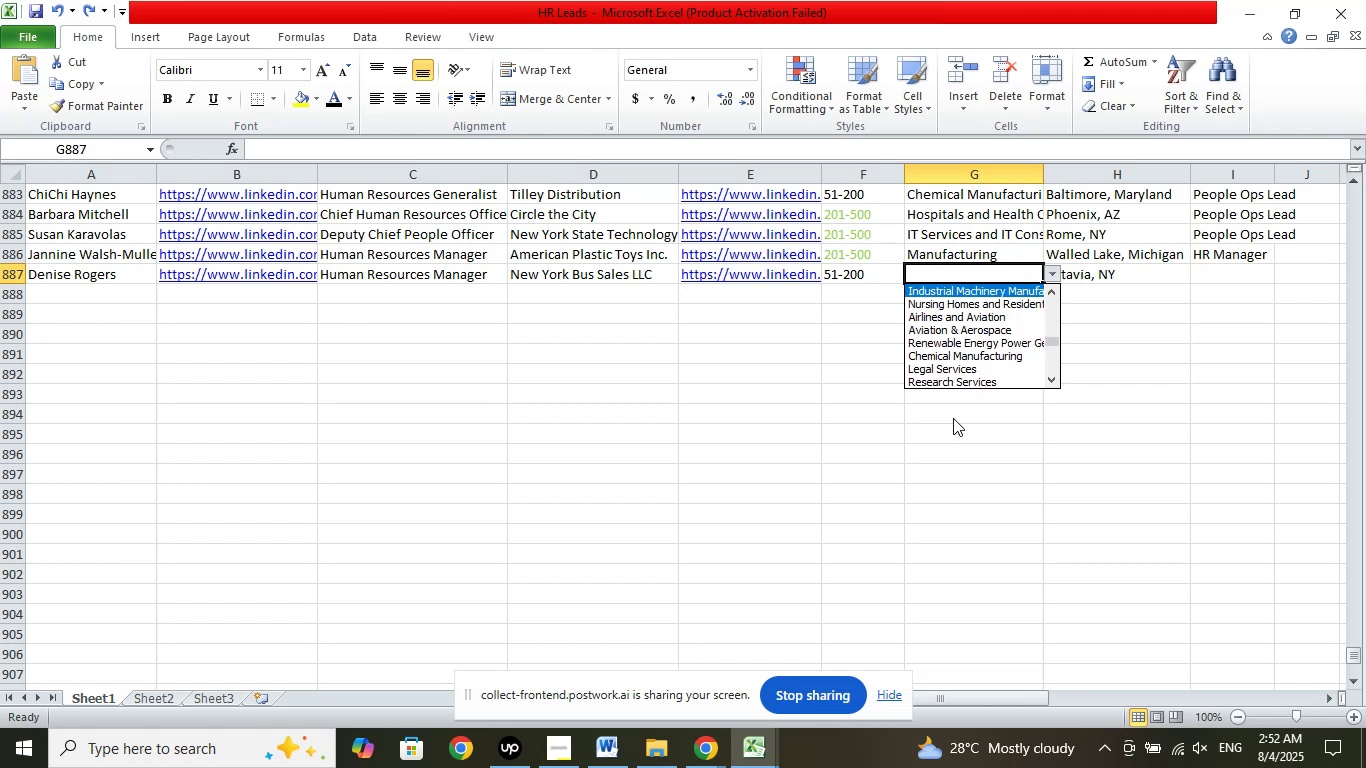 
key(ArrowUp)
 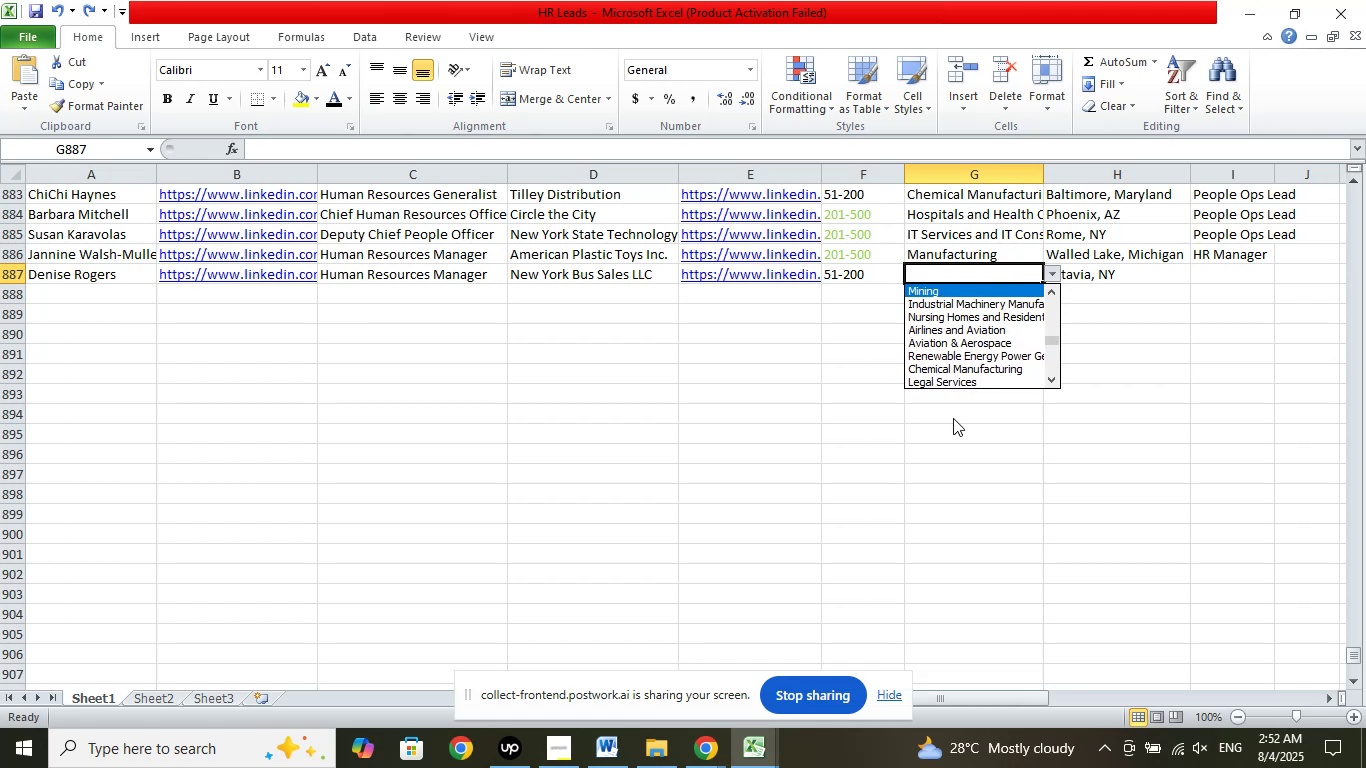 
key(ArrowUp)
 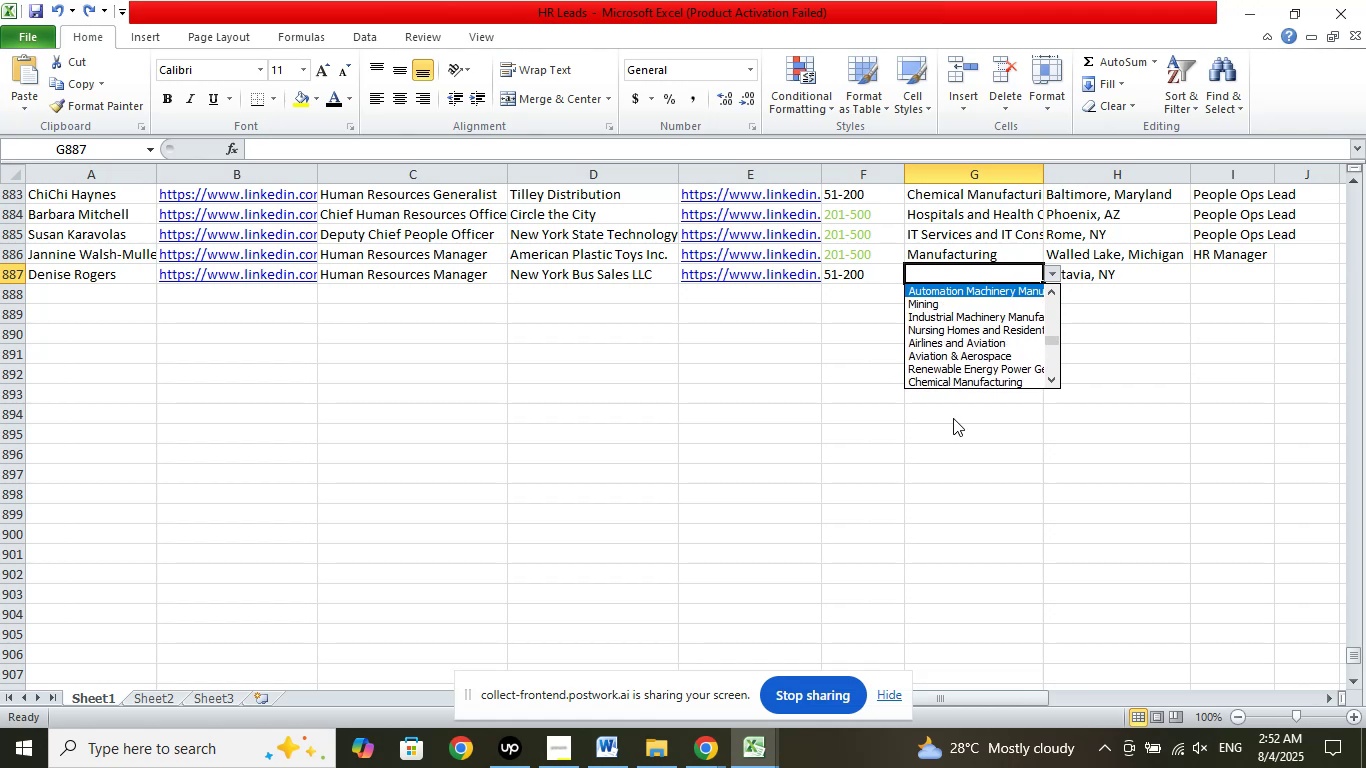 
key(ArrowUp)
 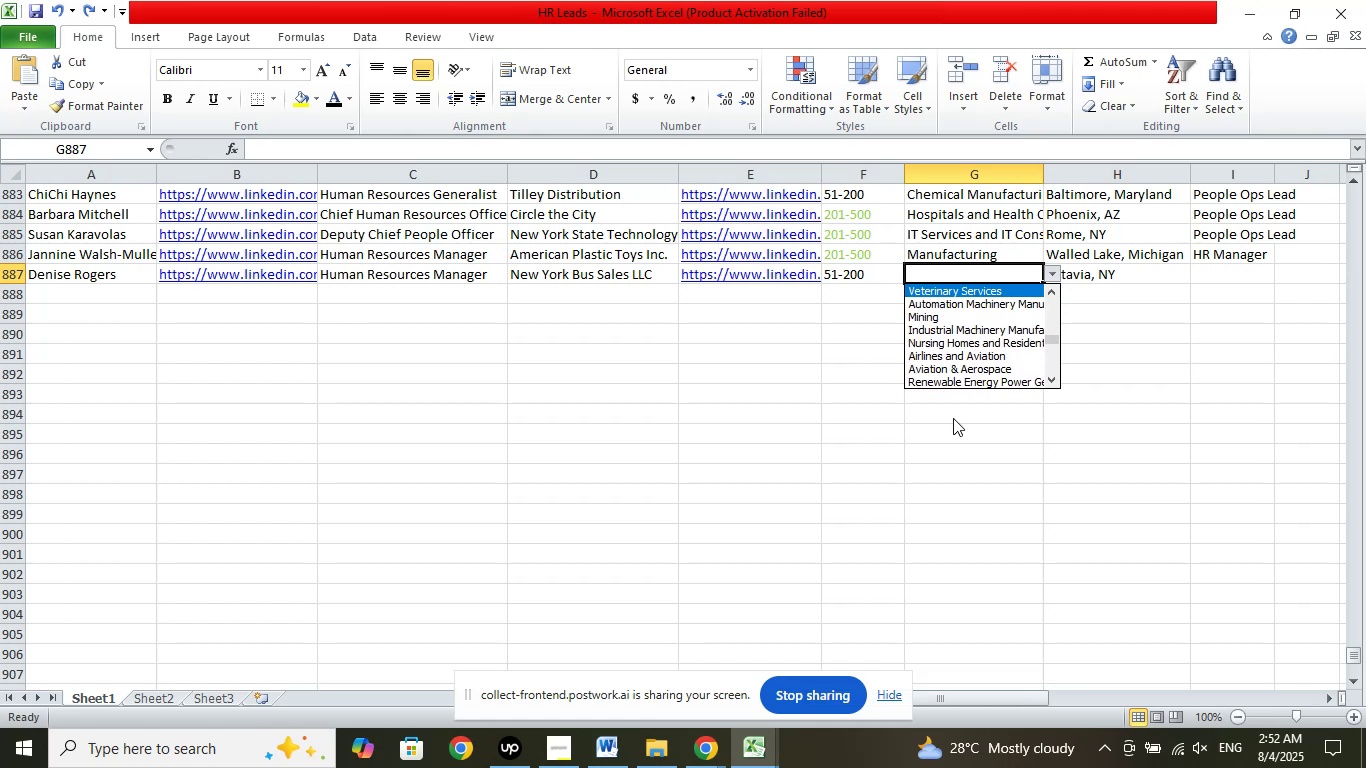 
key(ArrowUp)
 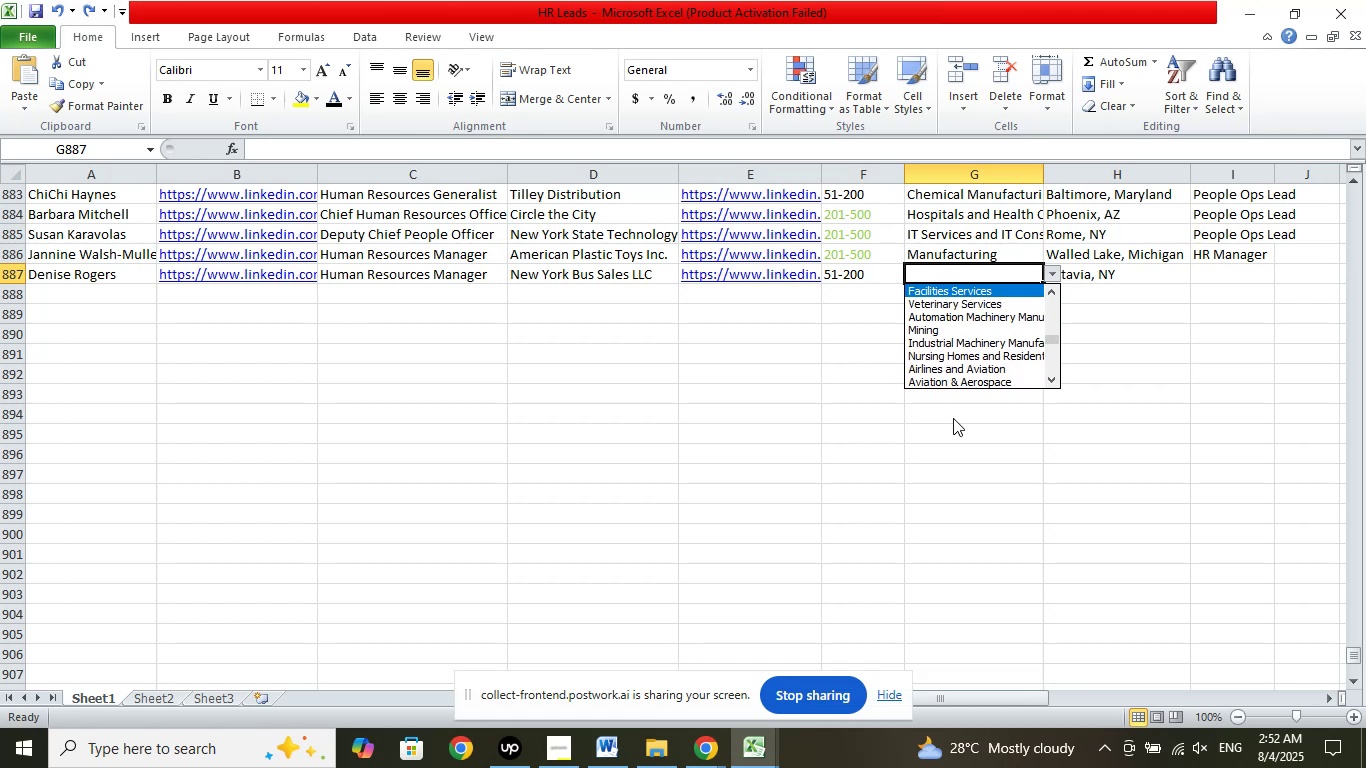 
key(ArrowUp)
 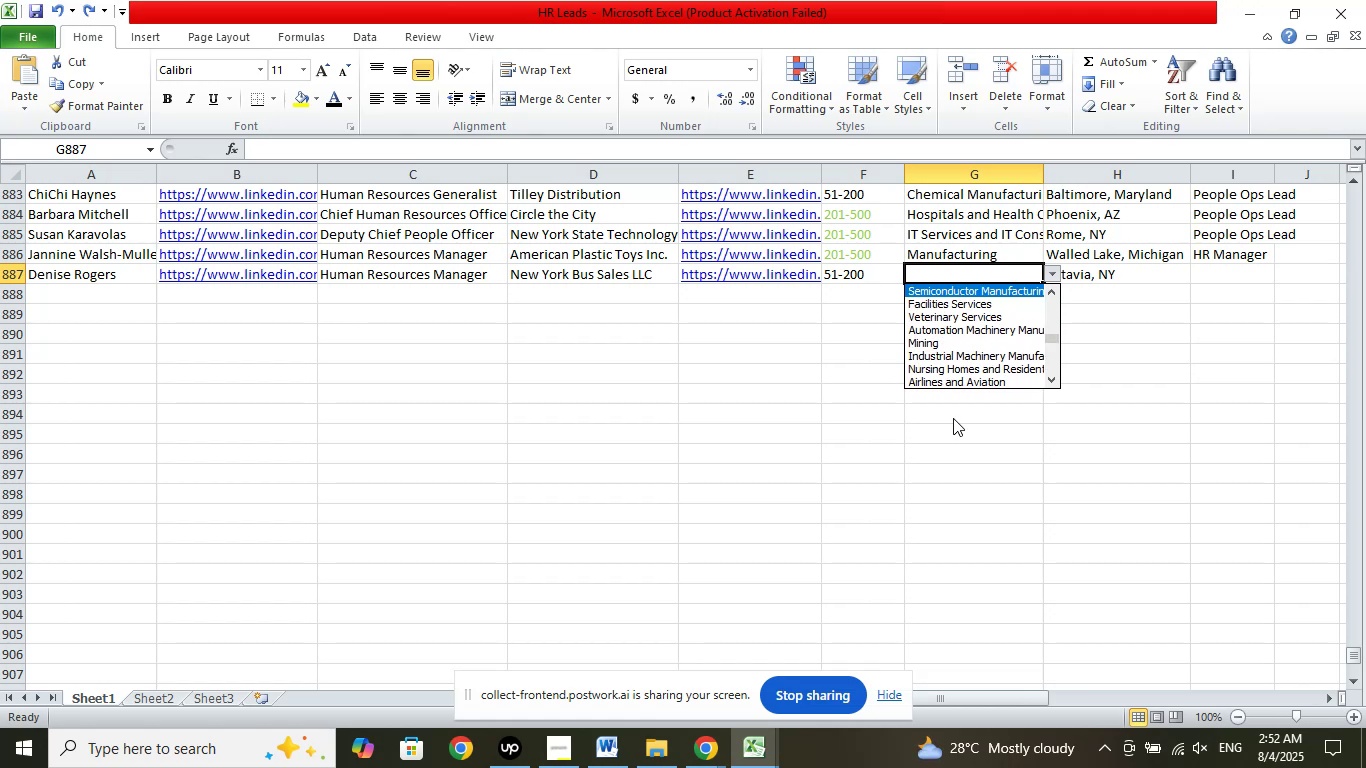 
key(ArrowUp)
 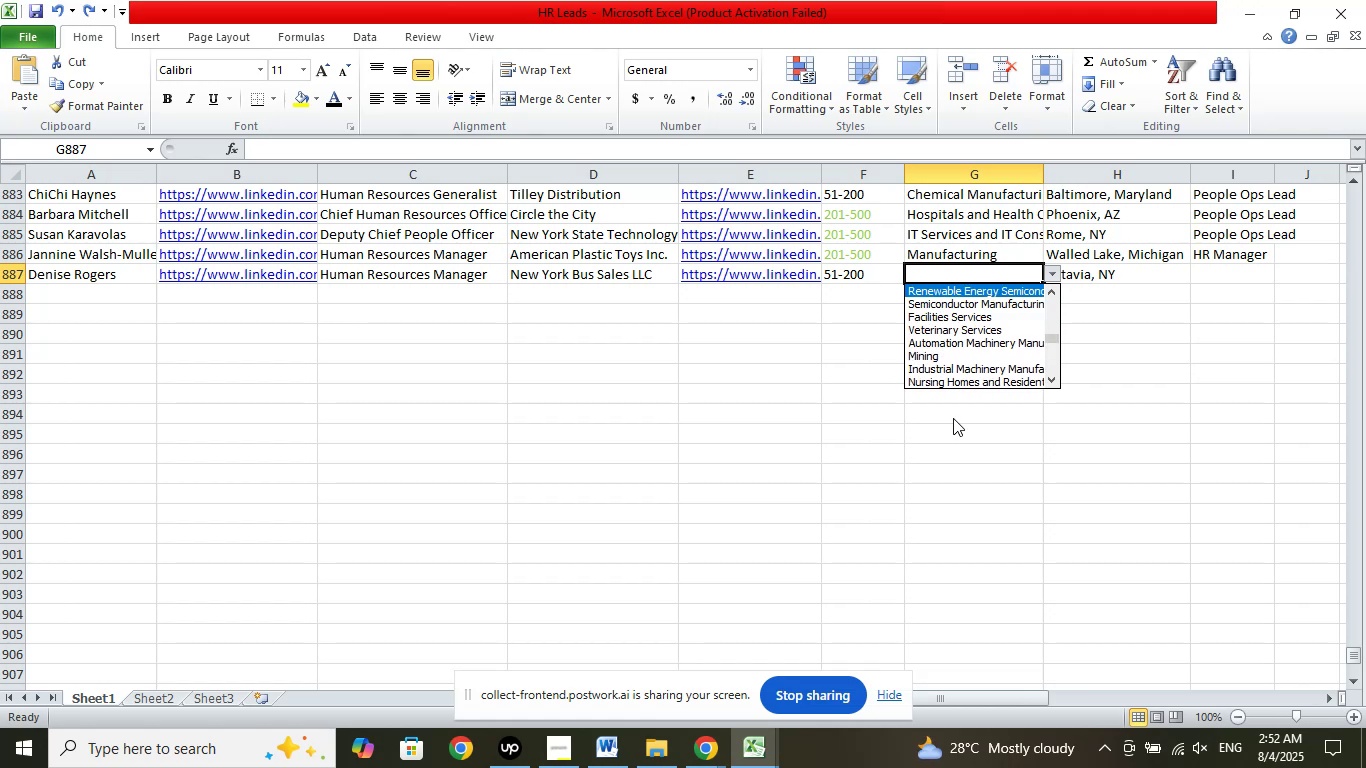 
key(ArrowUp)
 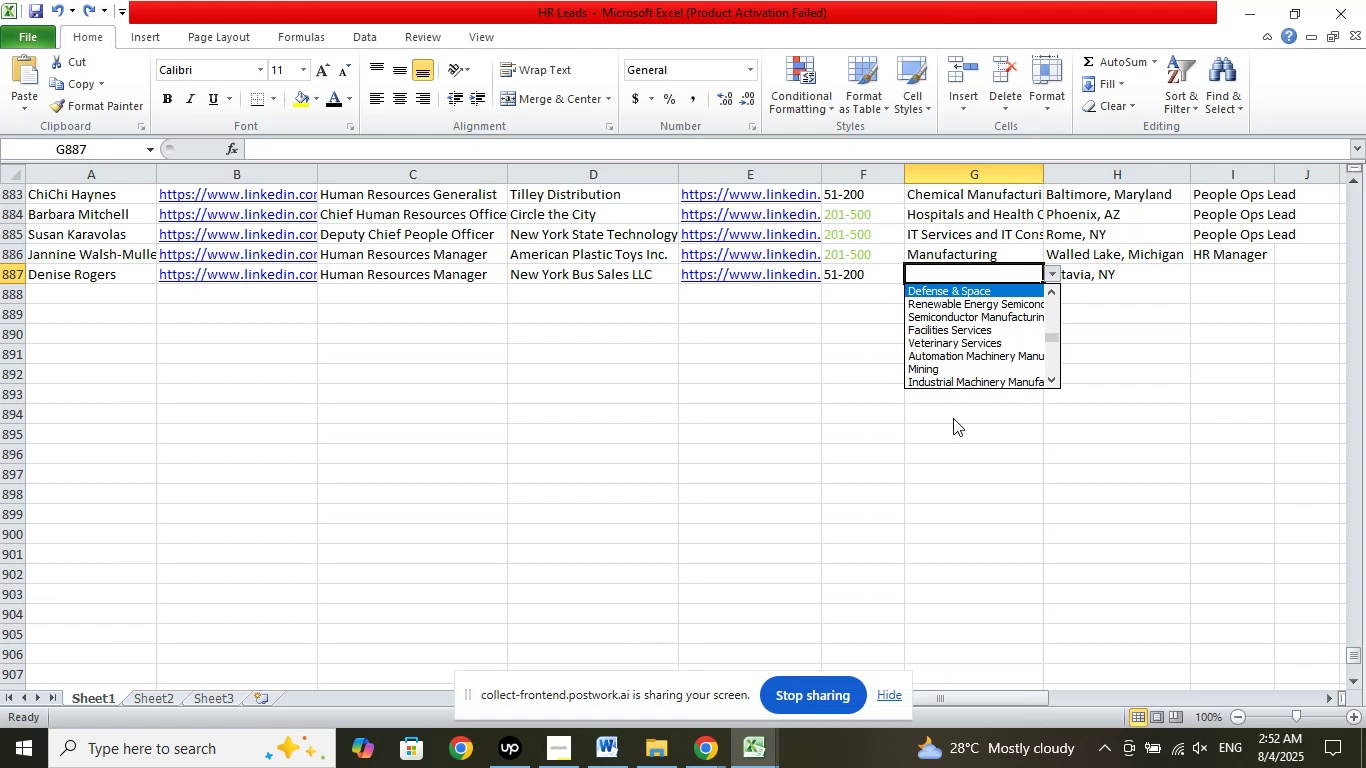 
key(ArrowUp)
 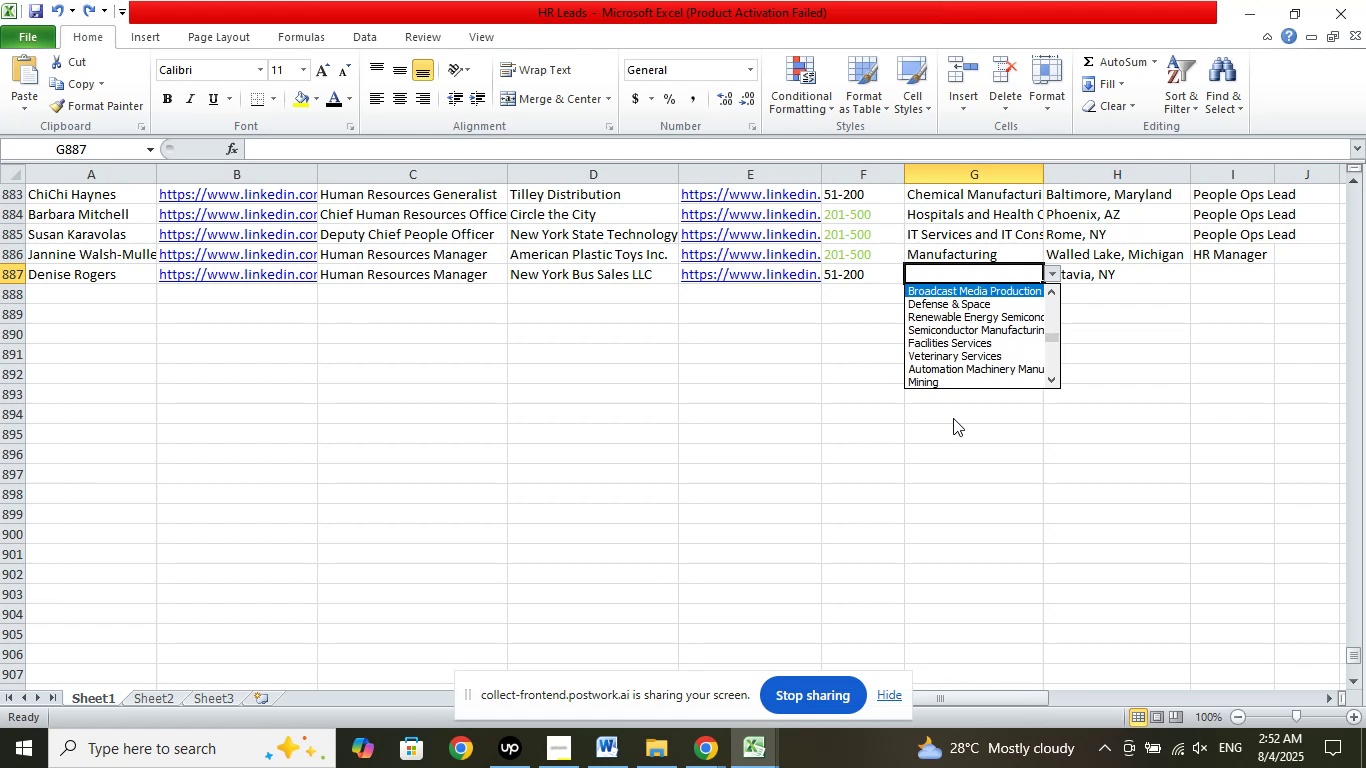 
key(ArrowUp)
 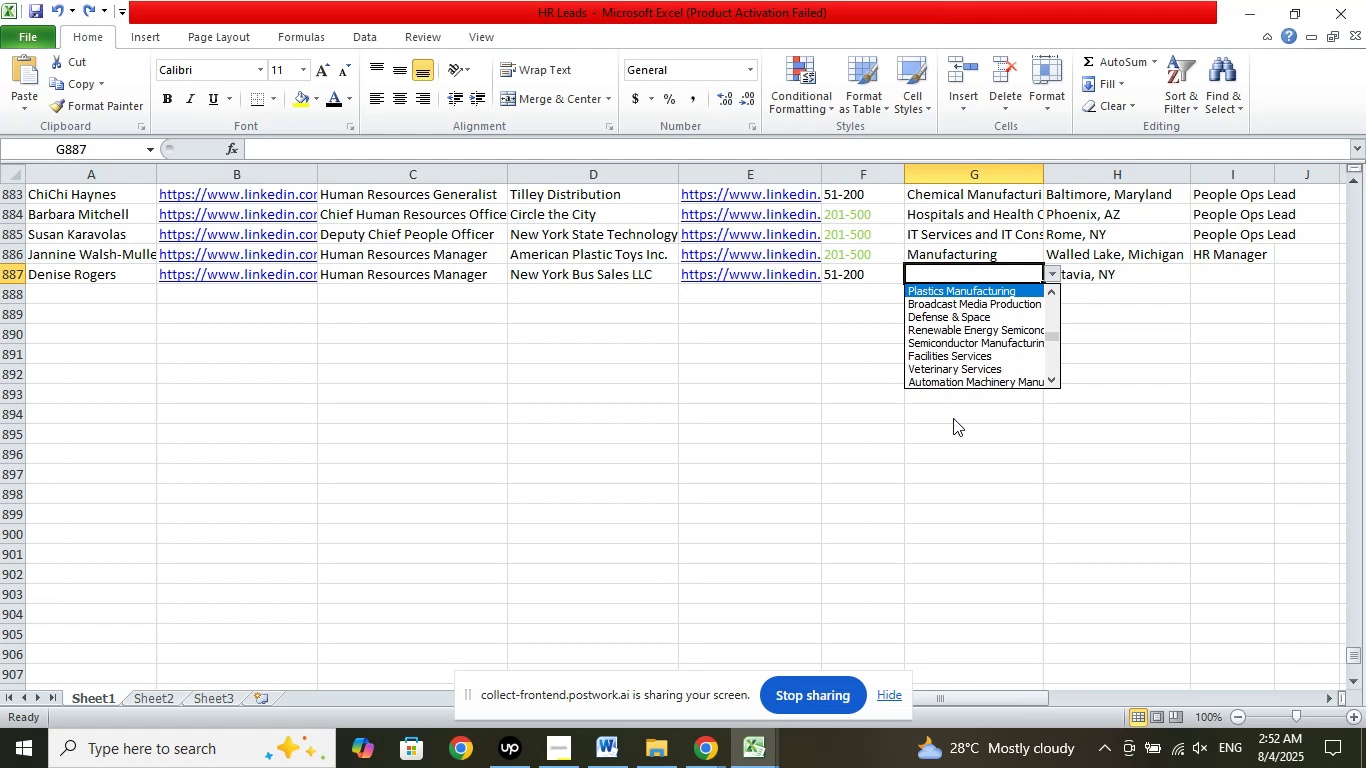 
key(ArrowUp)
 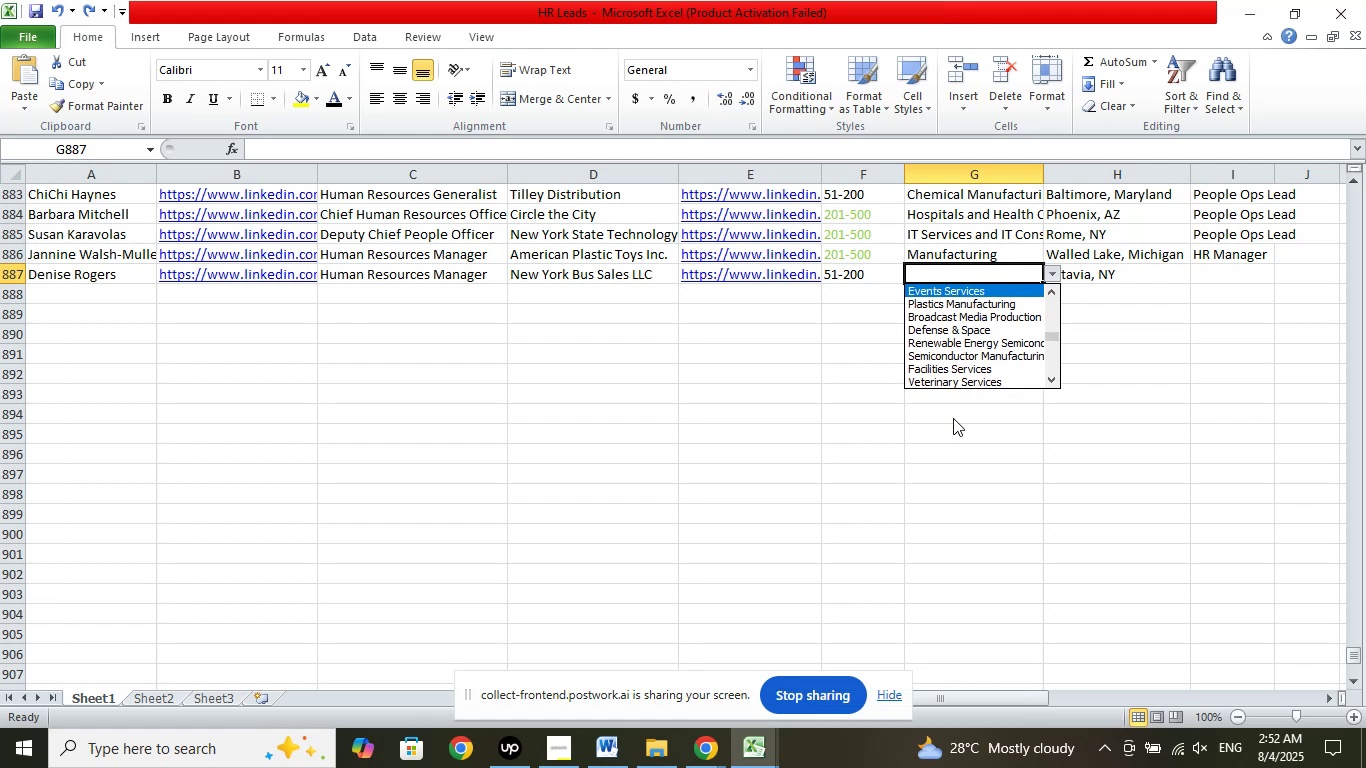 
key(ArrowUp)
 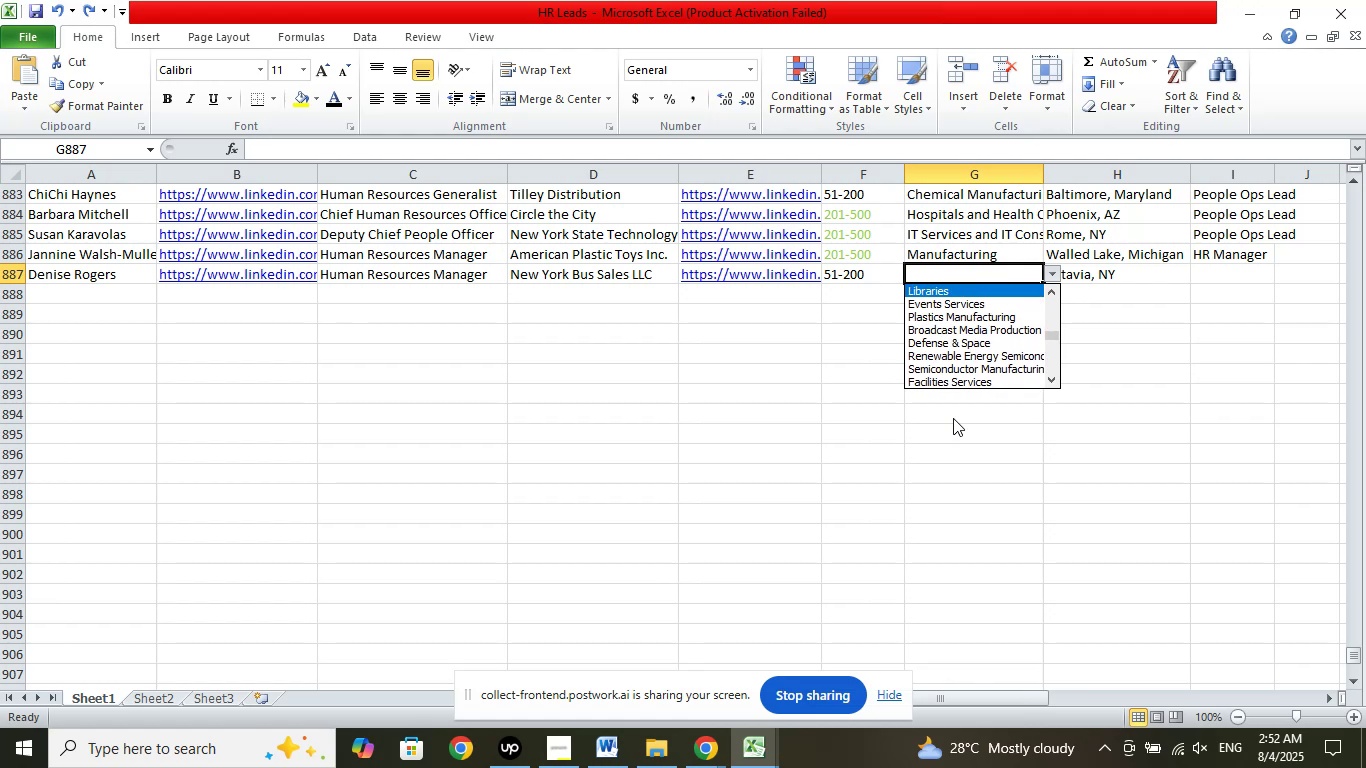 
key(ArrowUp)
 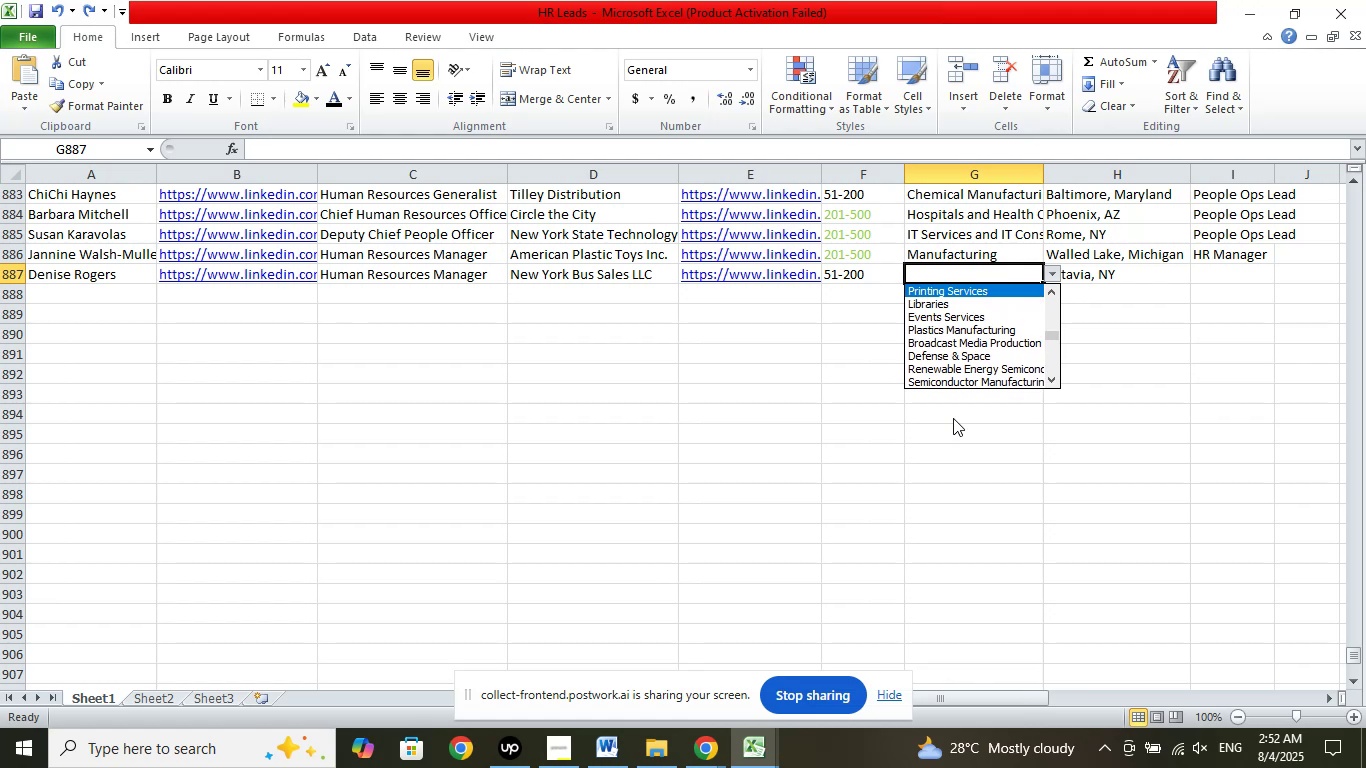 
key(ArrowUp)
 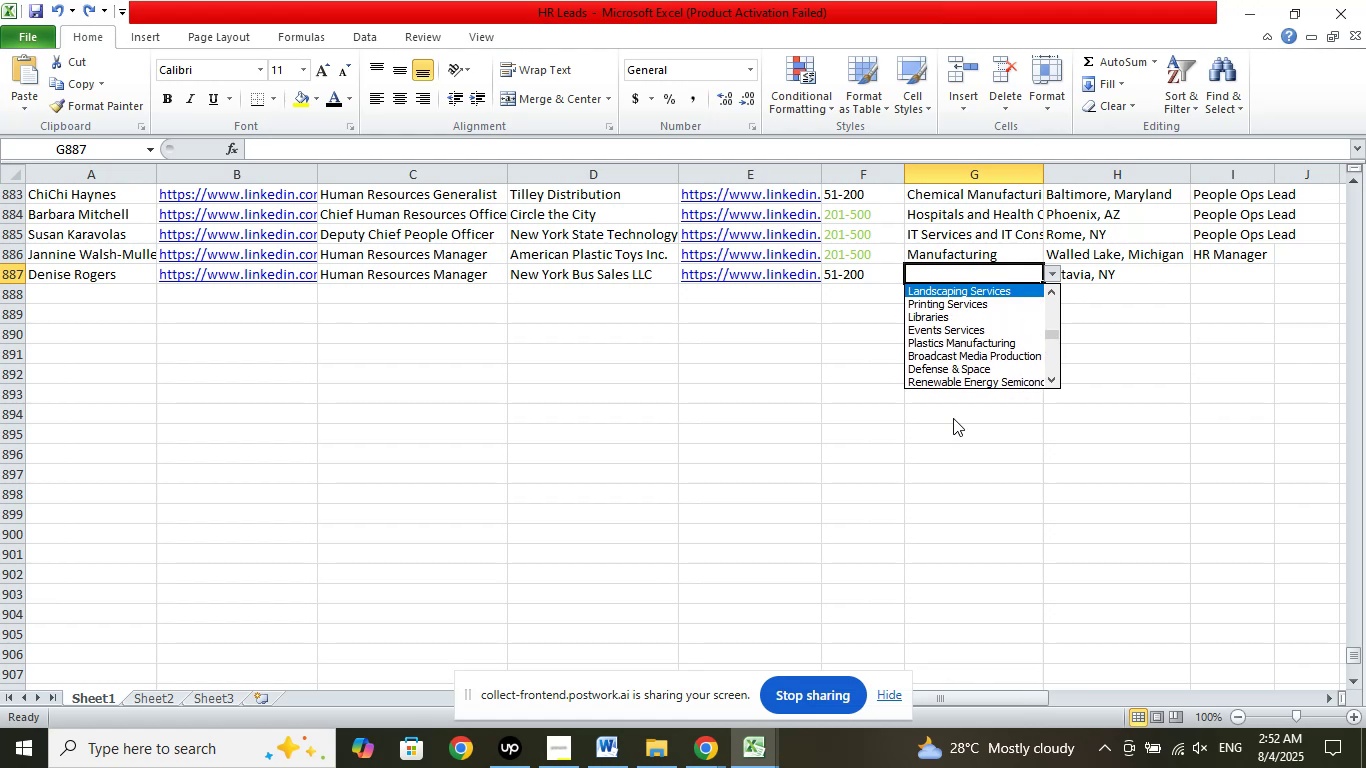 
key(ArrowUp)
 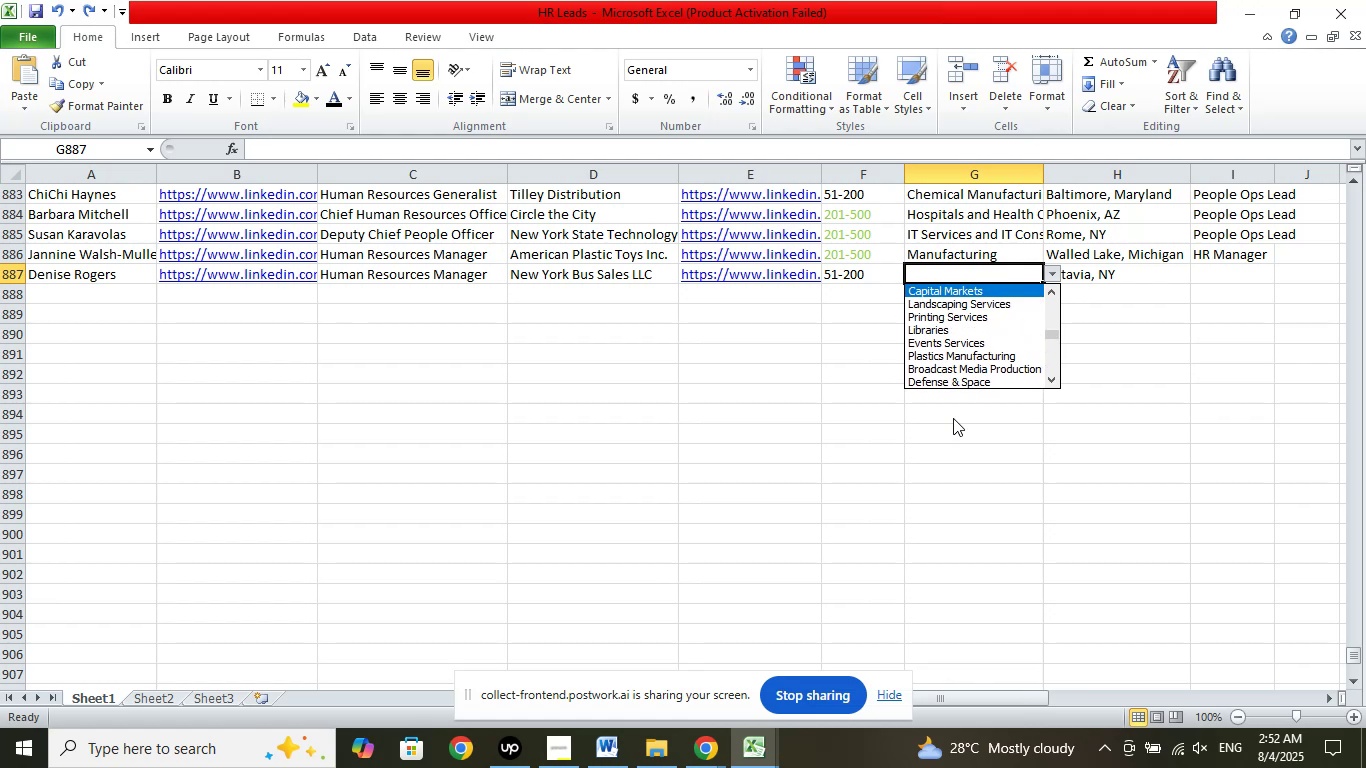 
key(ArrowUp)
 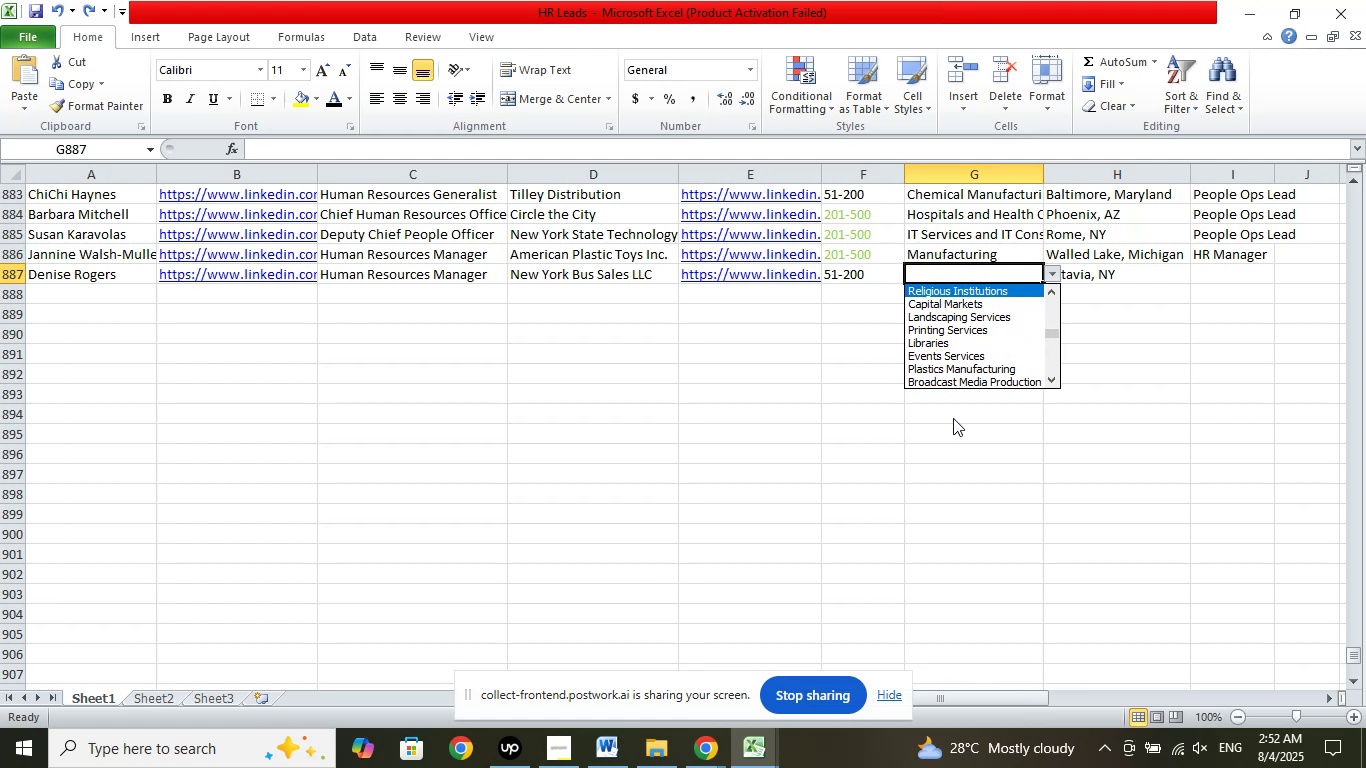 
key(ArrowUp)
 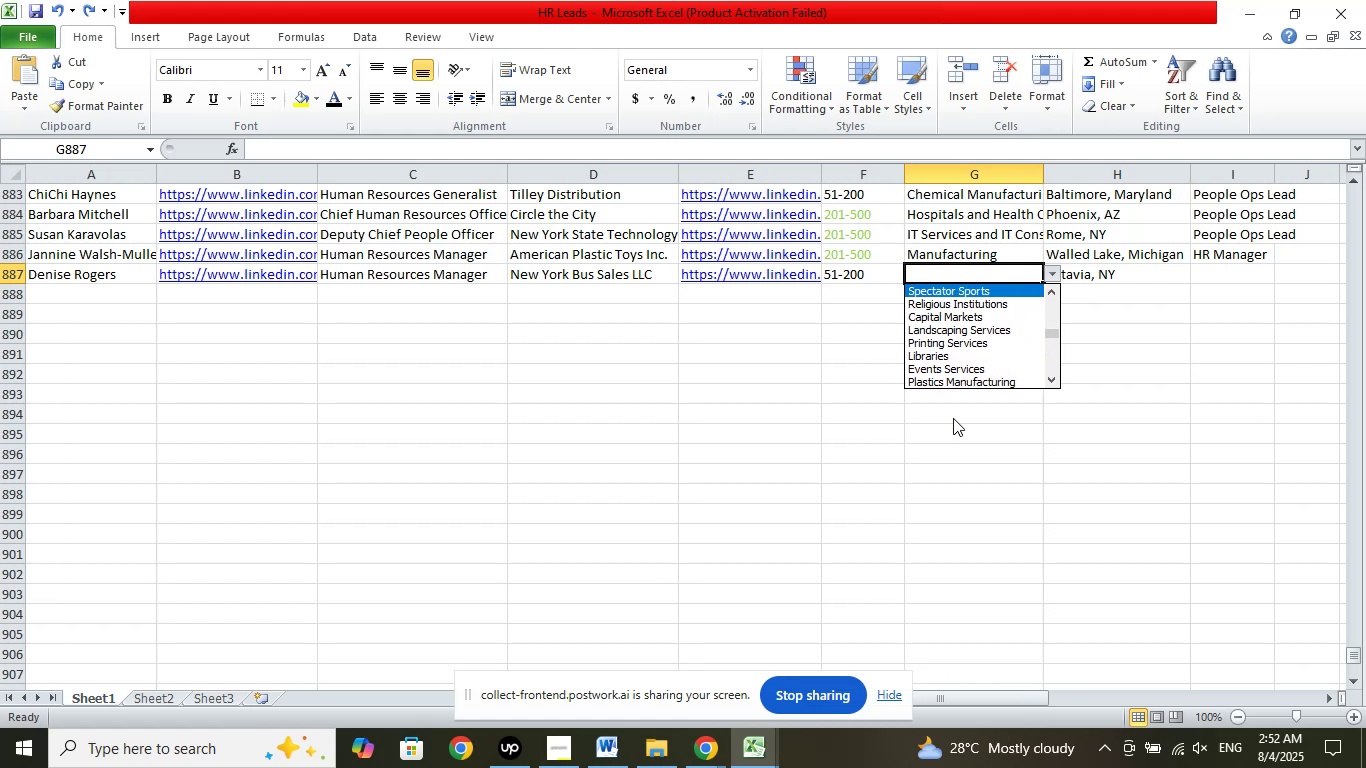 
key(ArrowUp)
 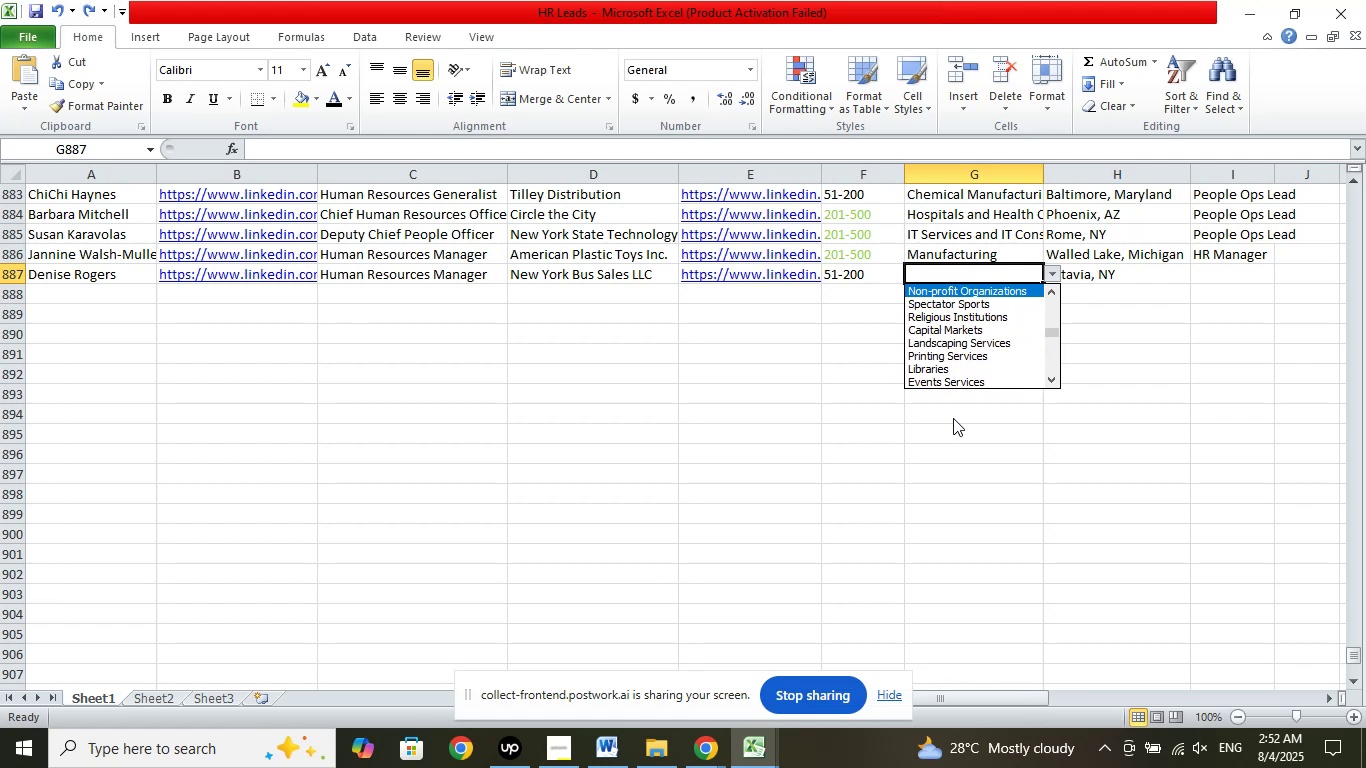 
key(ArrowUp)
 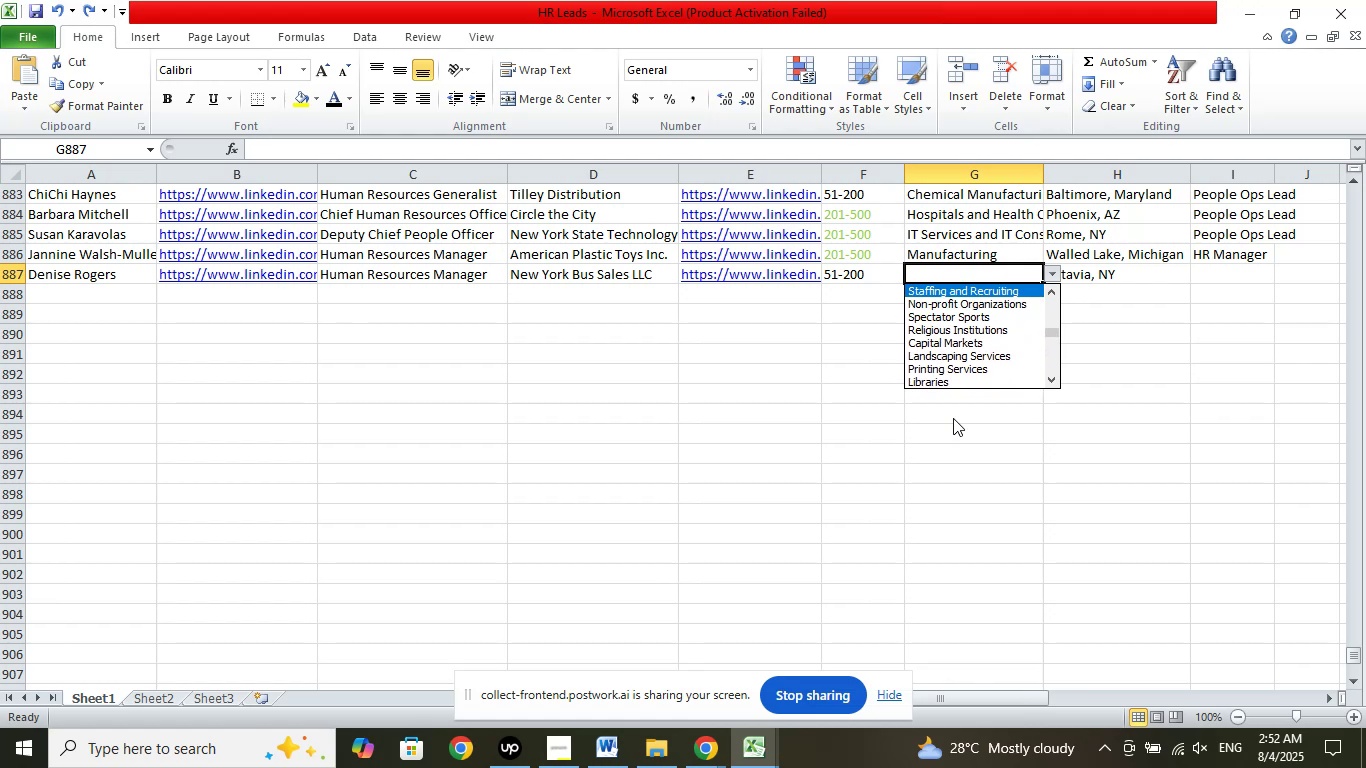 
key(ArrowUp)
 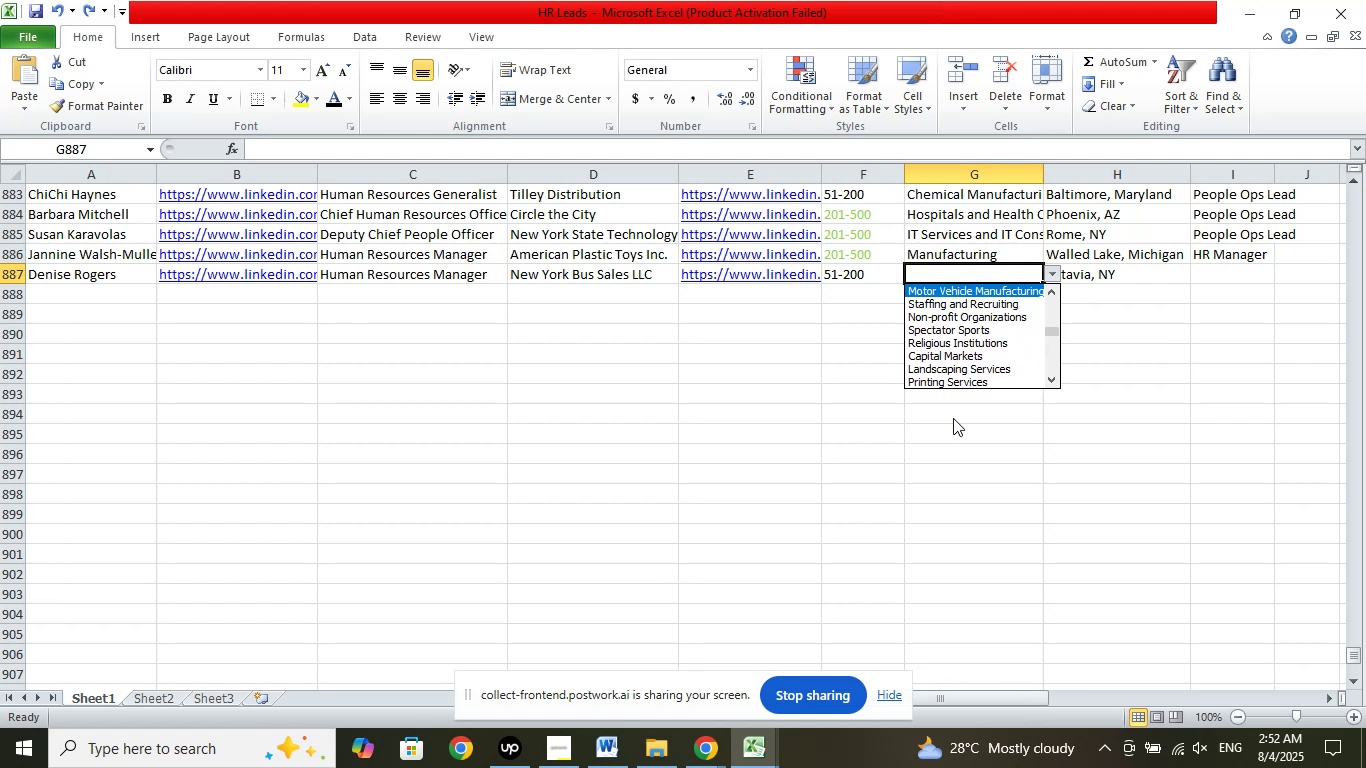 
key(Enter)
 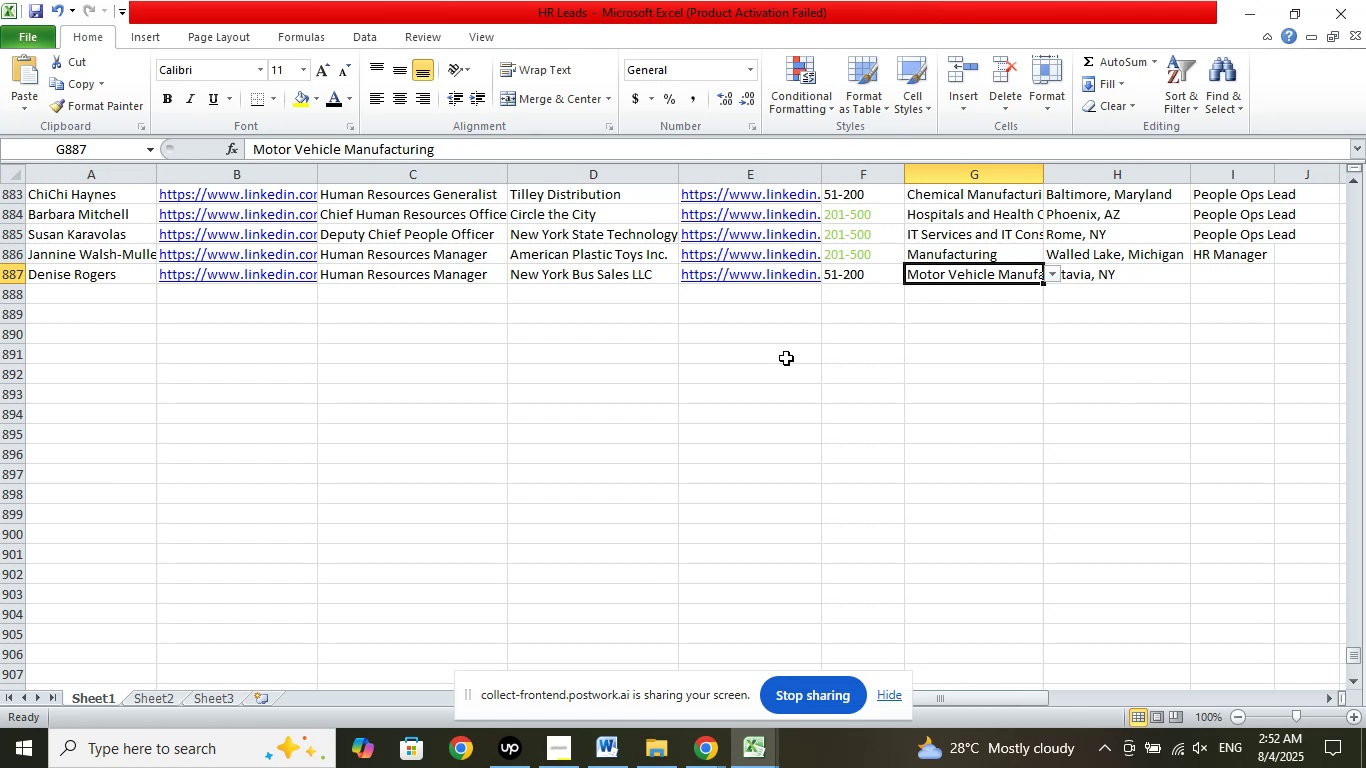 
left_click([1217, 272])
 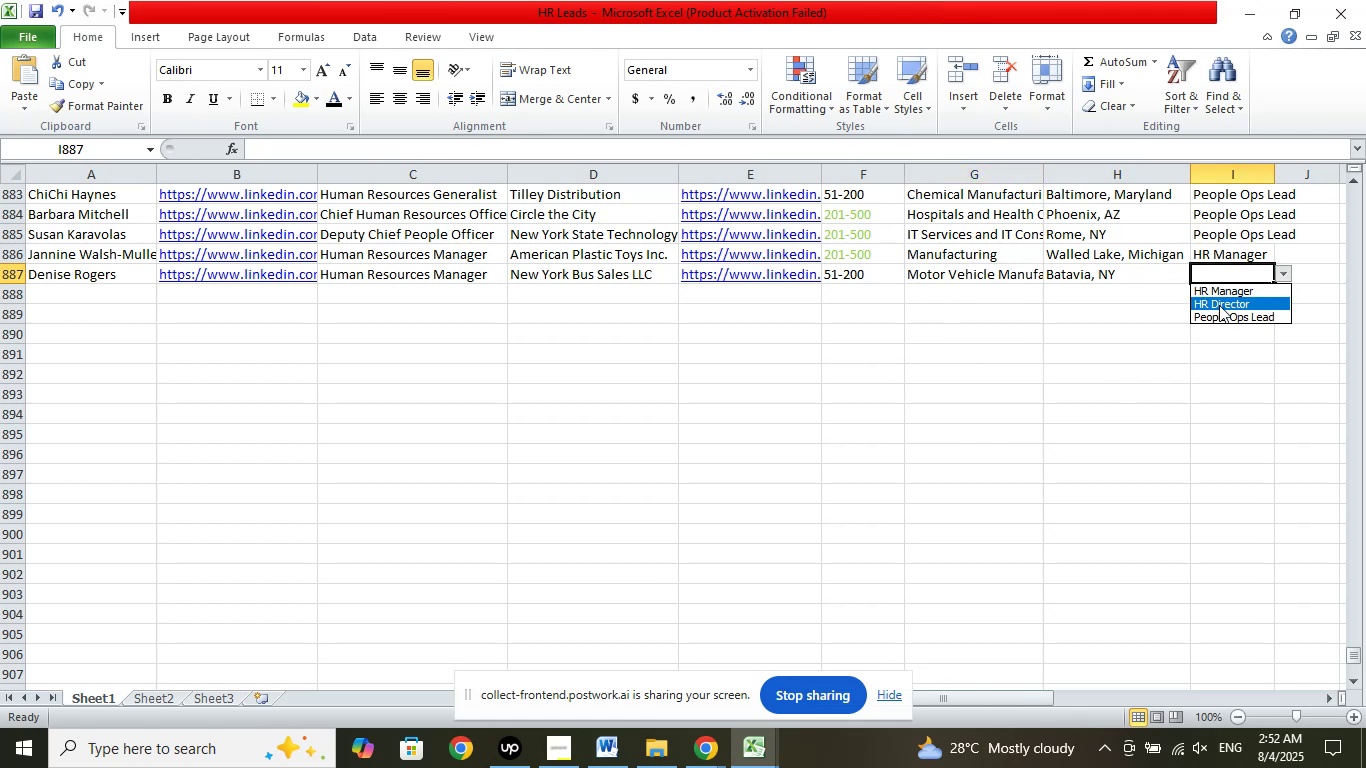 
left_click([1226, 293])
 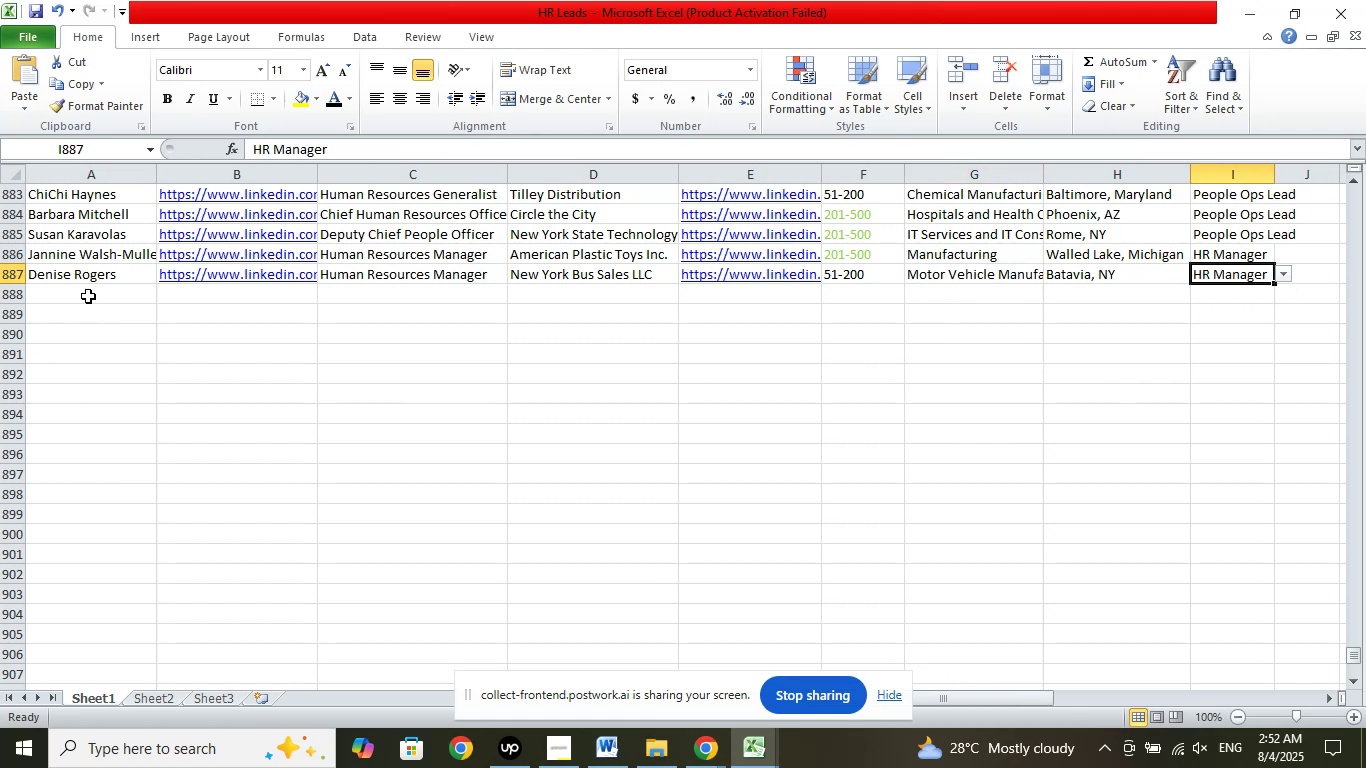 
left_click([88, 296])
 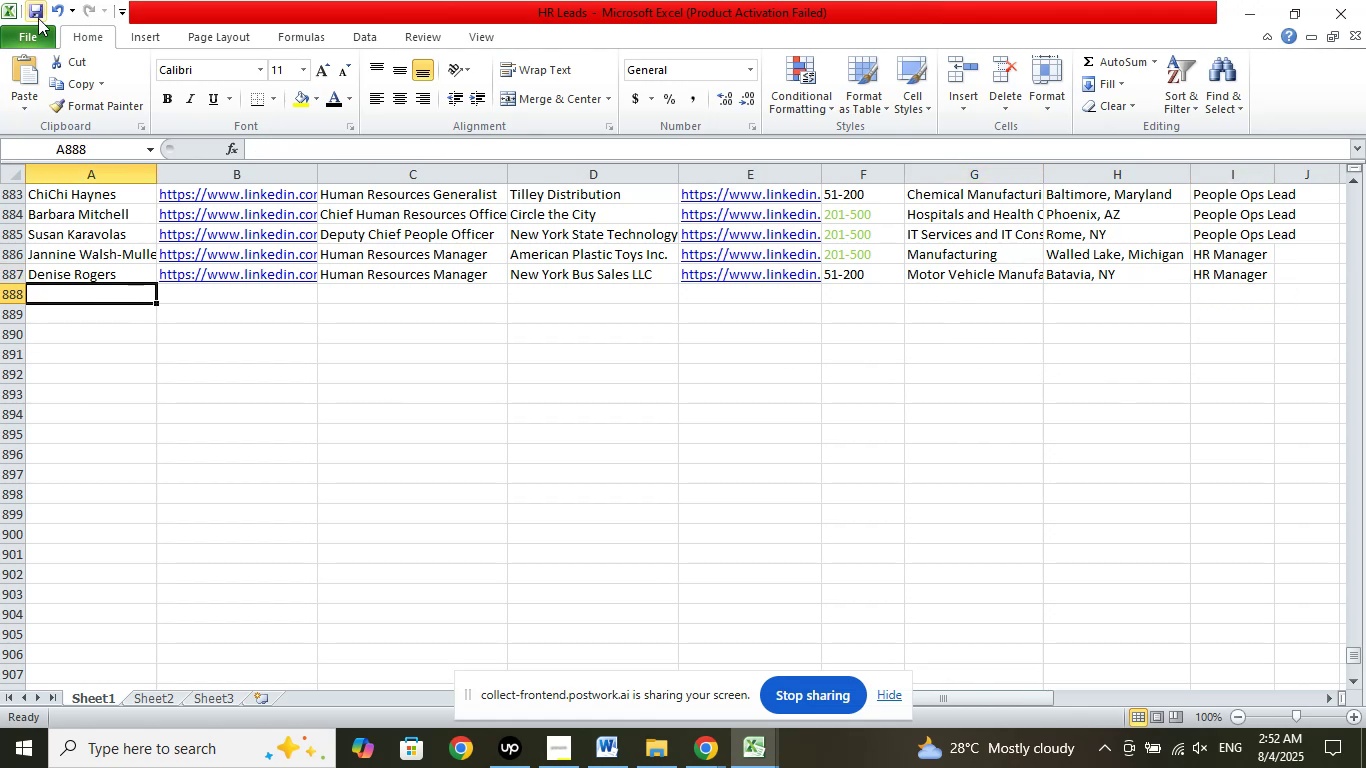 
left_click([34, 10])
 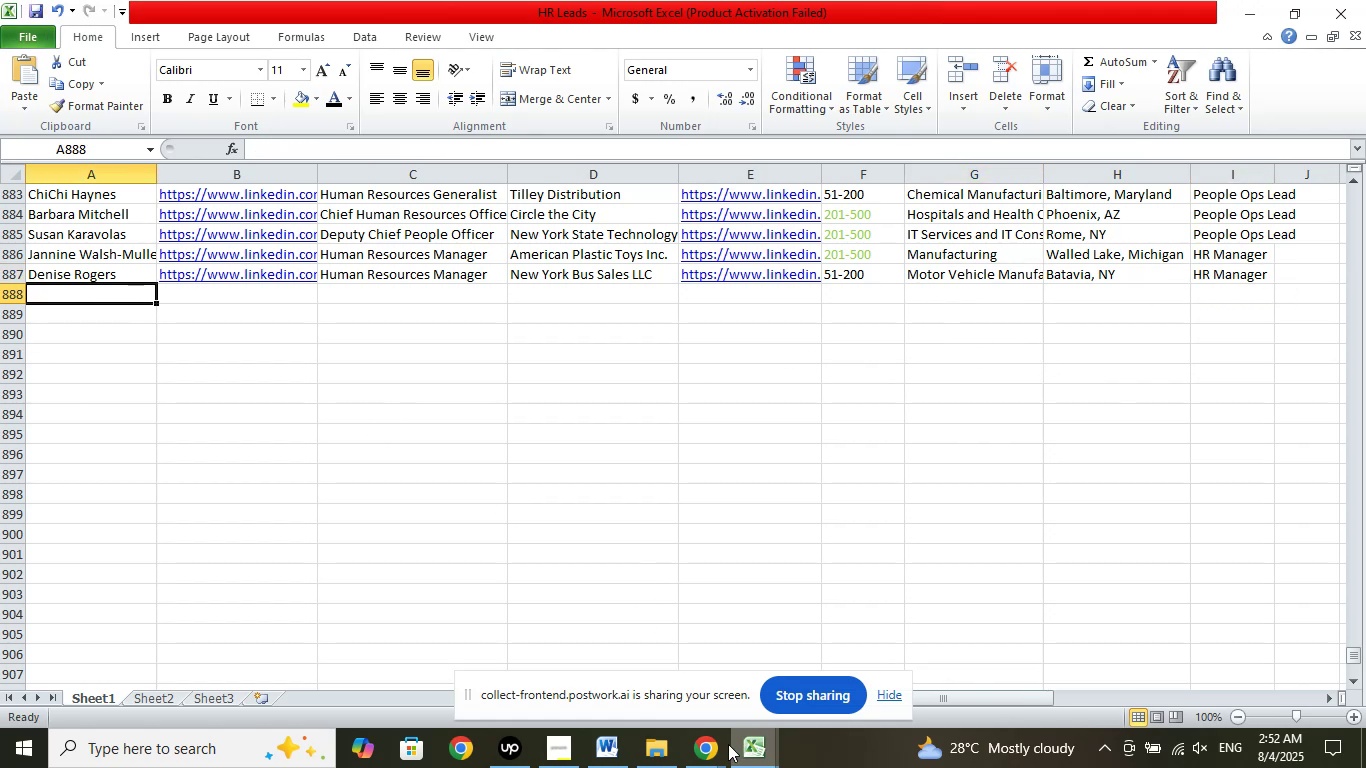 
left_click([705, 746])
 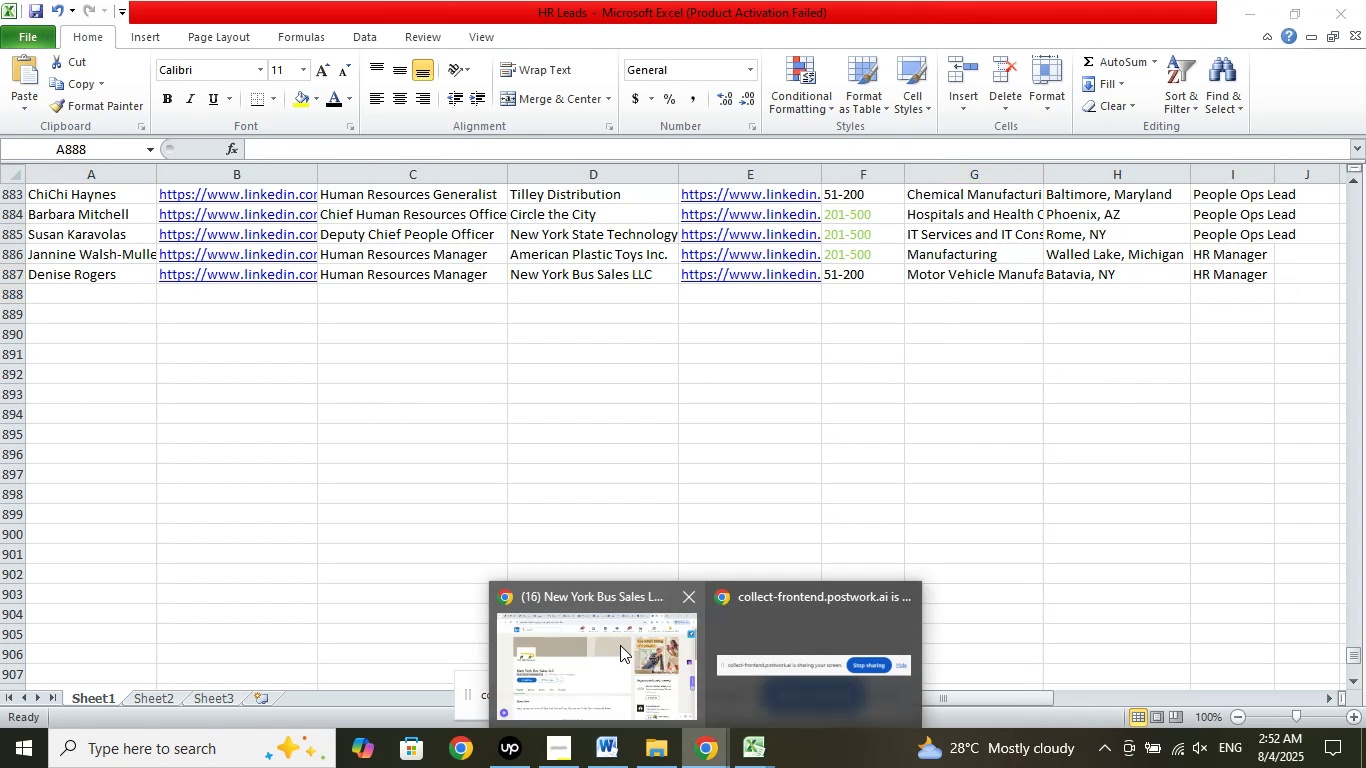 
left_click([620, 644])
 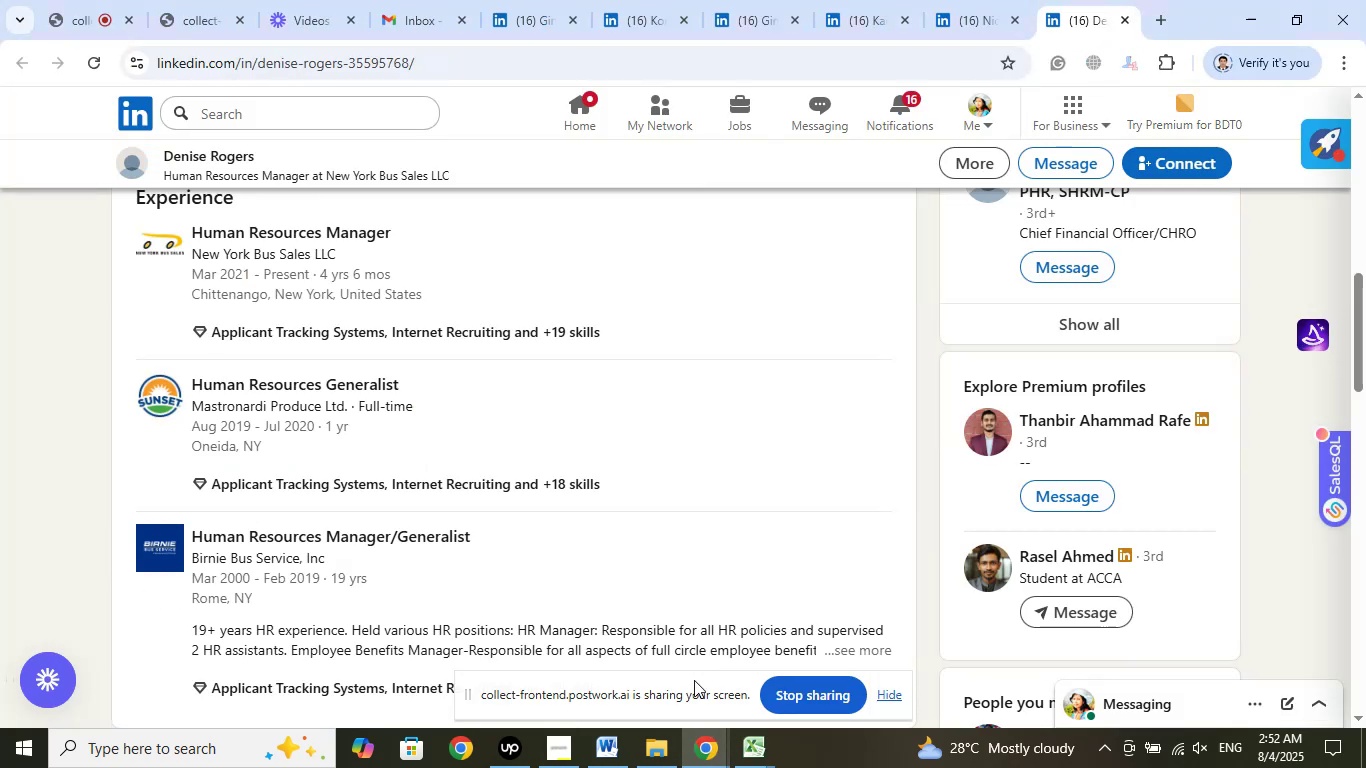 
left_click([520, 739])
 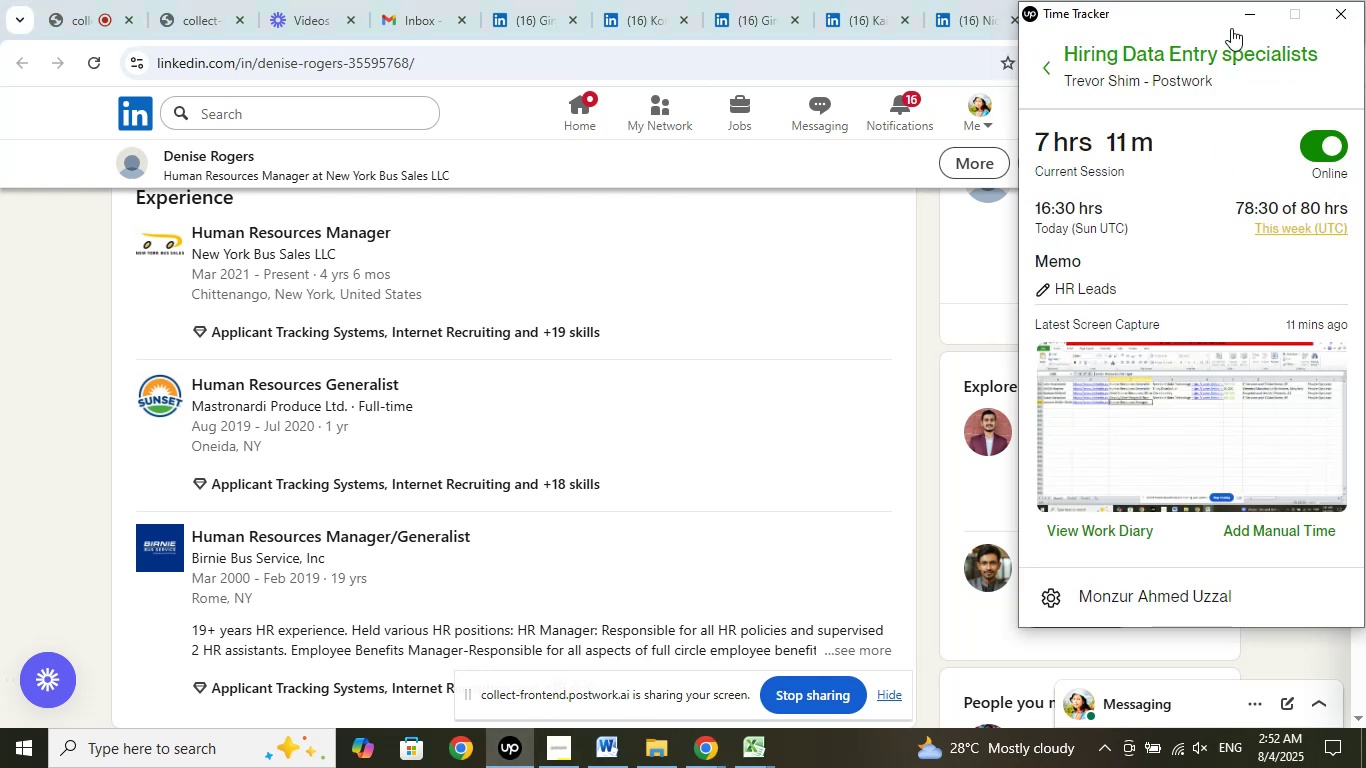 
left_click([1246, 18])
 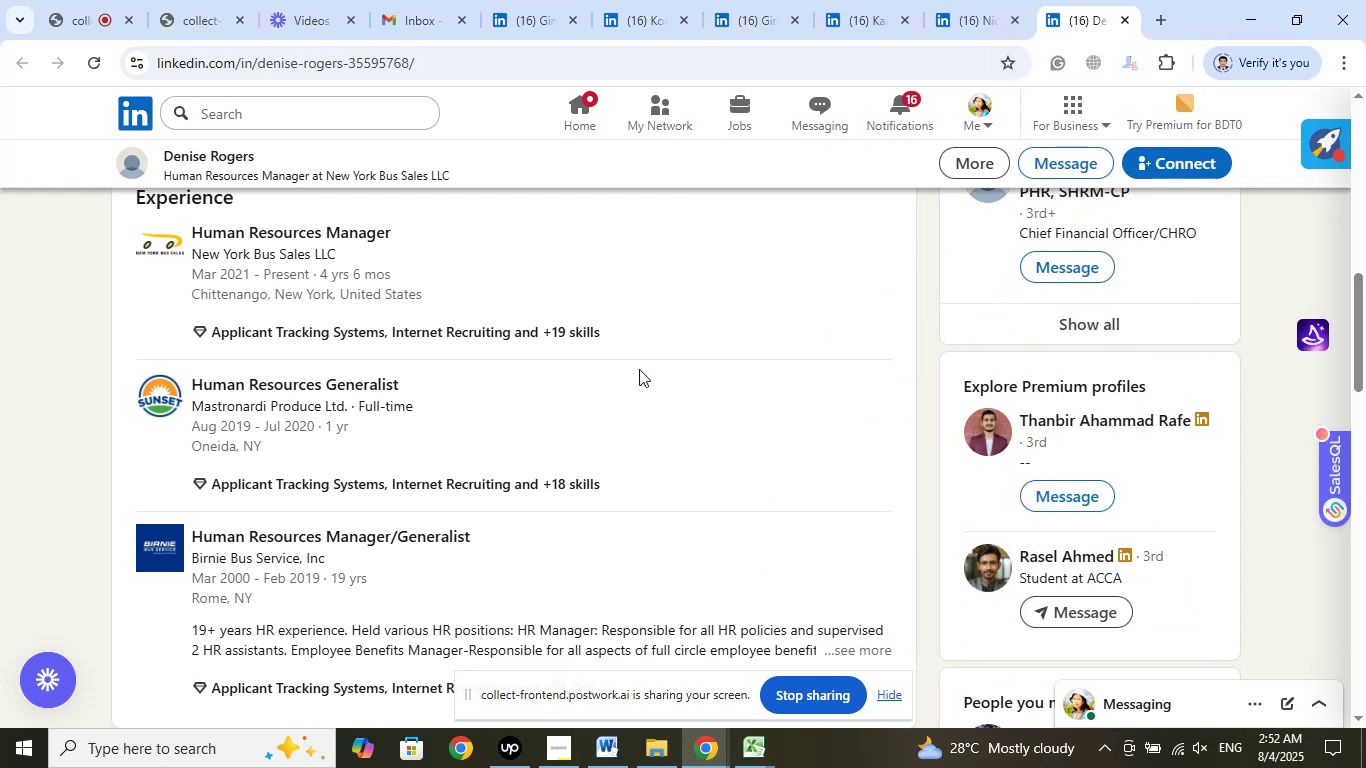 
scroll: coordinate [802, 355], scroll_direction: up, amount: 11.0
 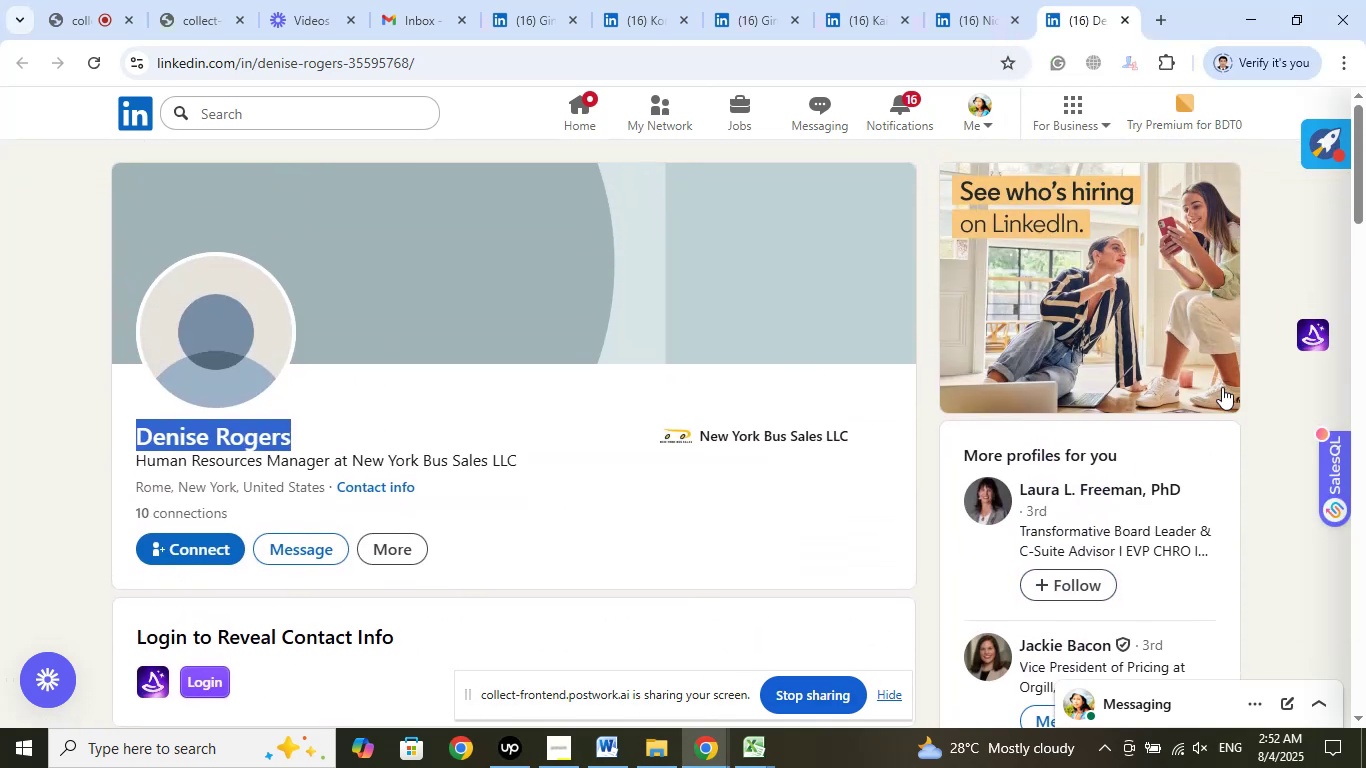 
scroll: coordinate [1224, 371], scroll_direction: down, amount: 7.0
 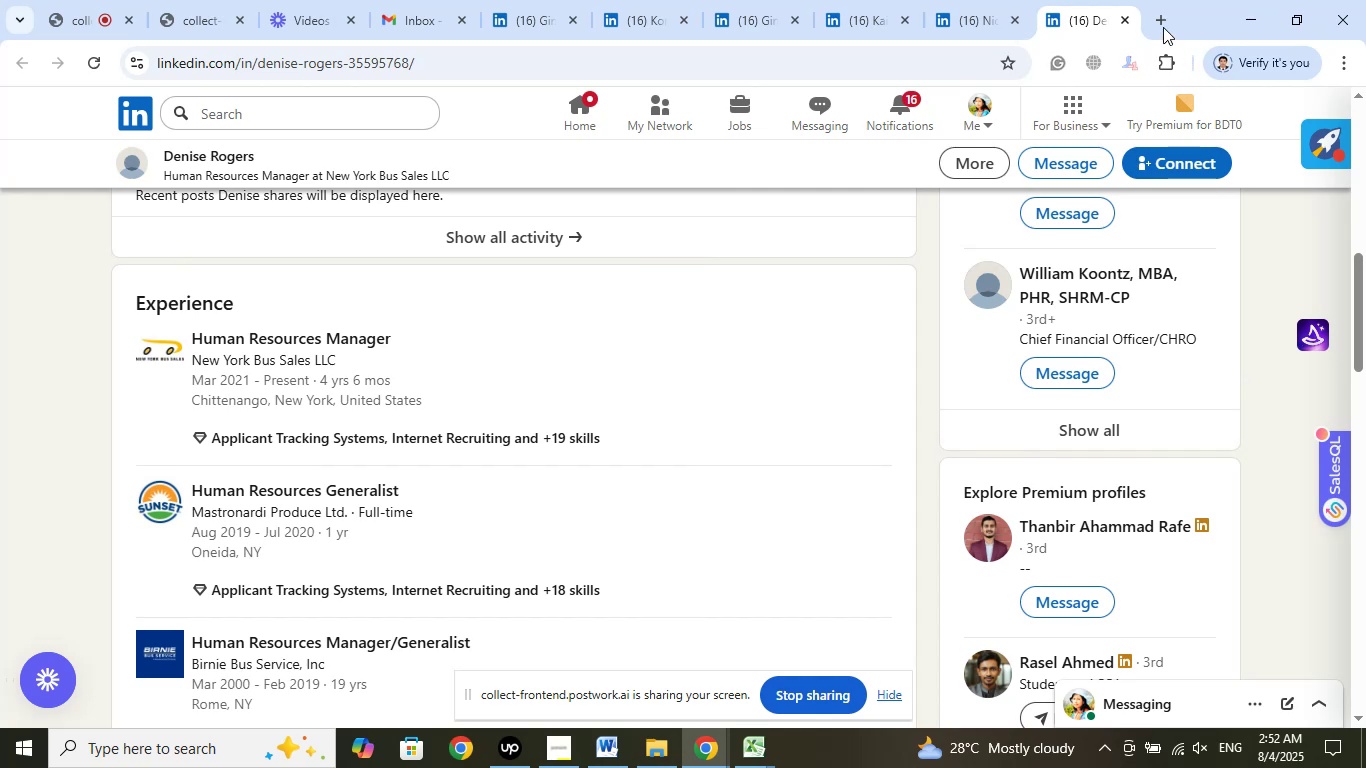 
left_click([1128, 22])
 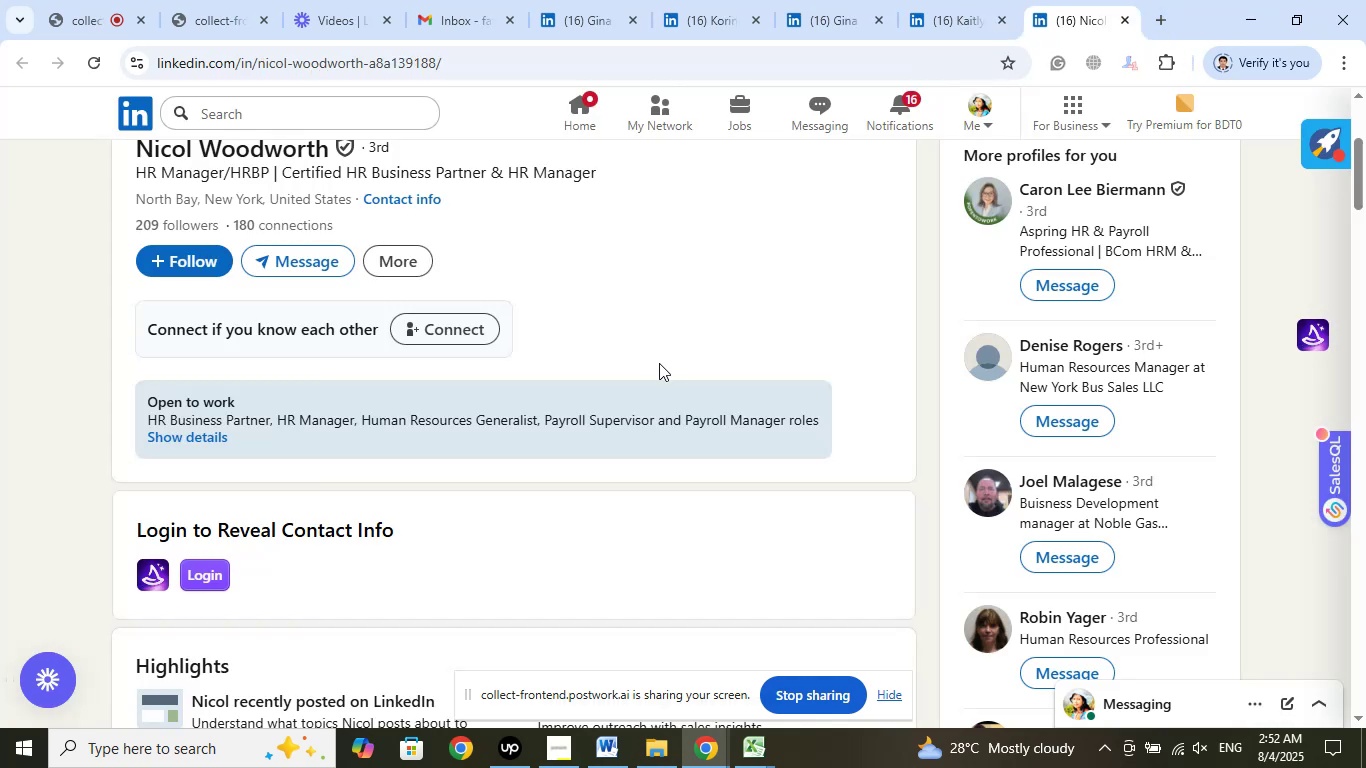 
scroll: coordinate [628, 393], scroll_direction: up, amount: 3.0
 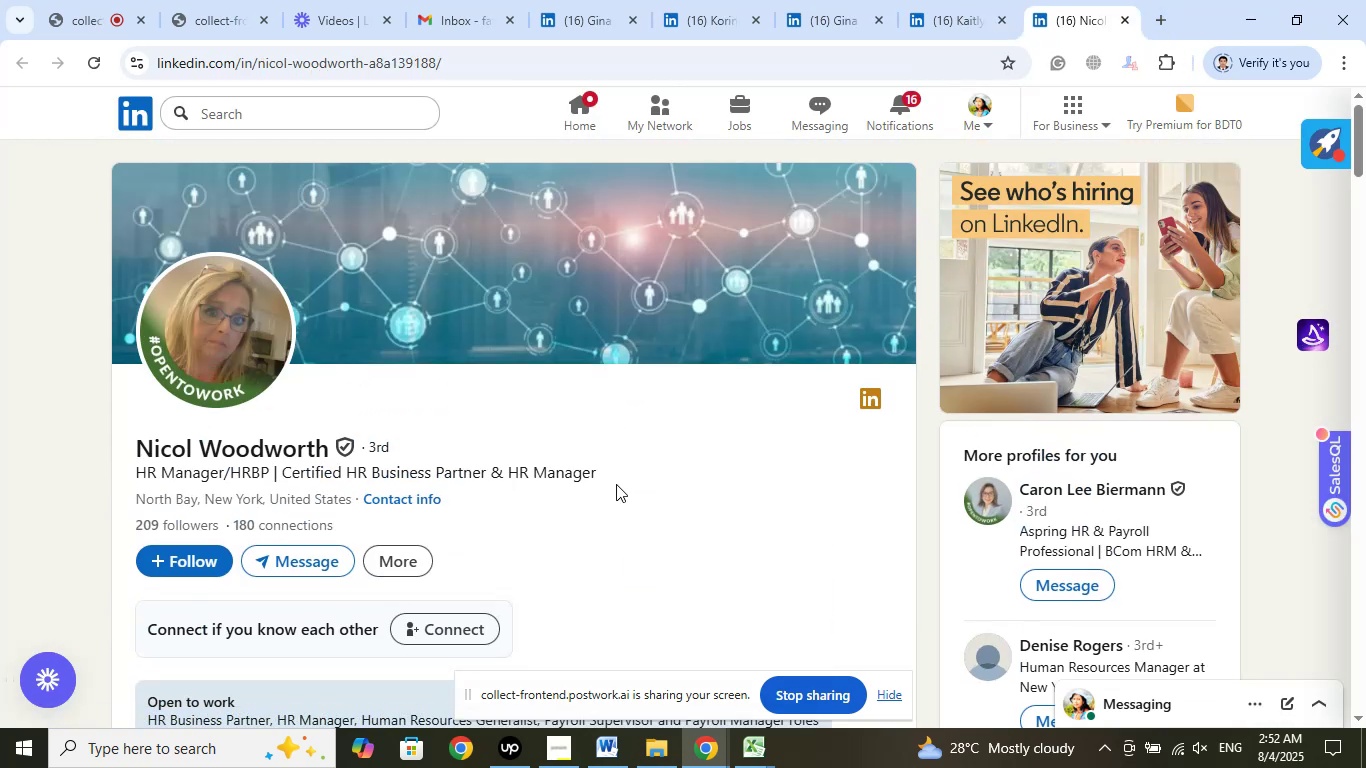 
wait(8.02)
 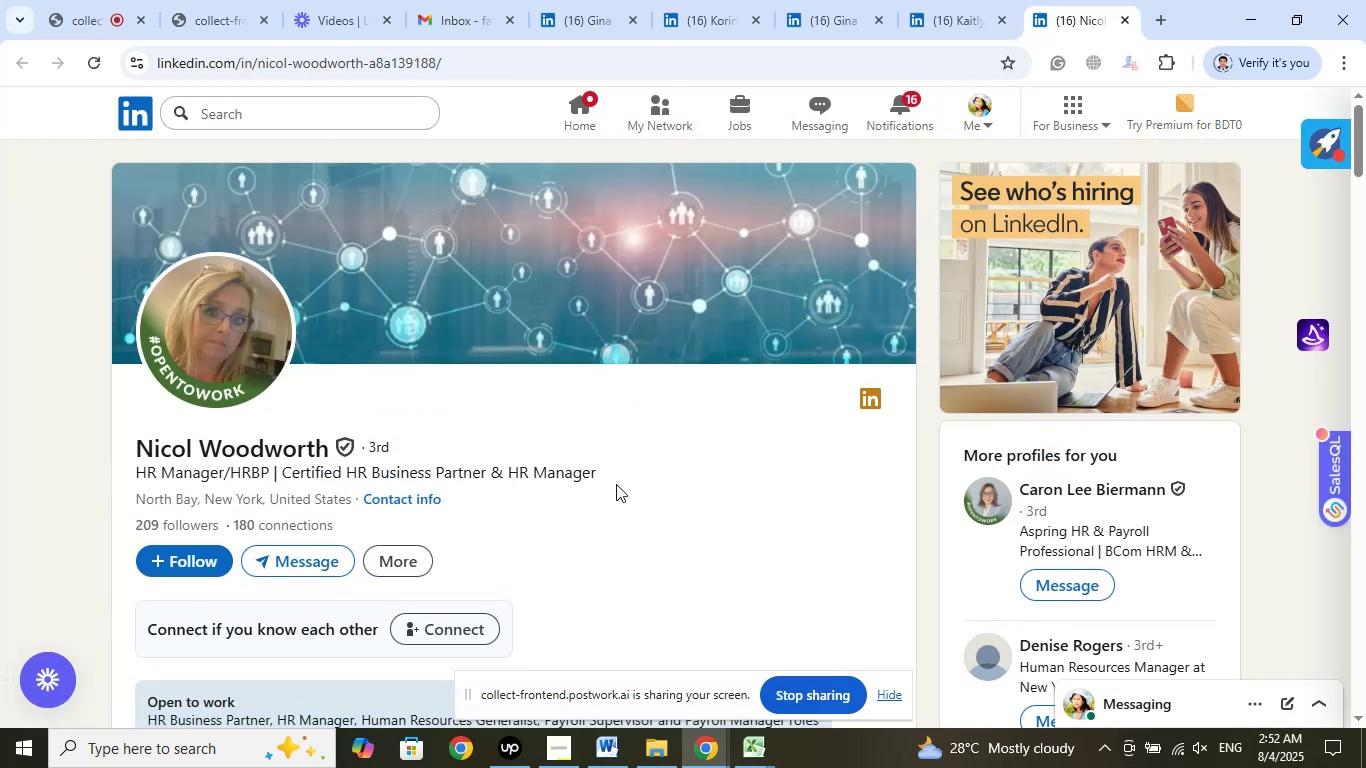 
left_click([1074, 24])
 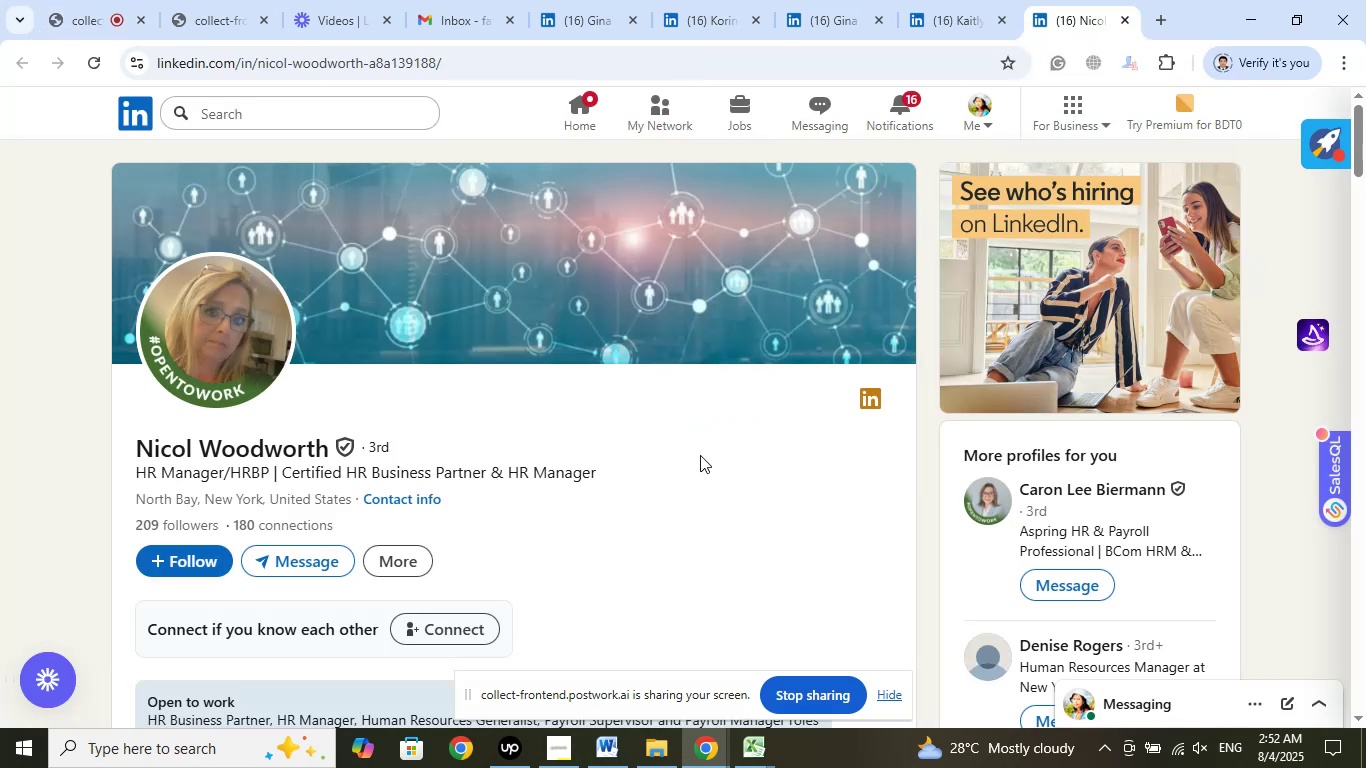 
wait(7.35)
 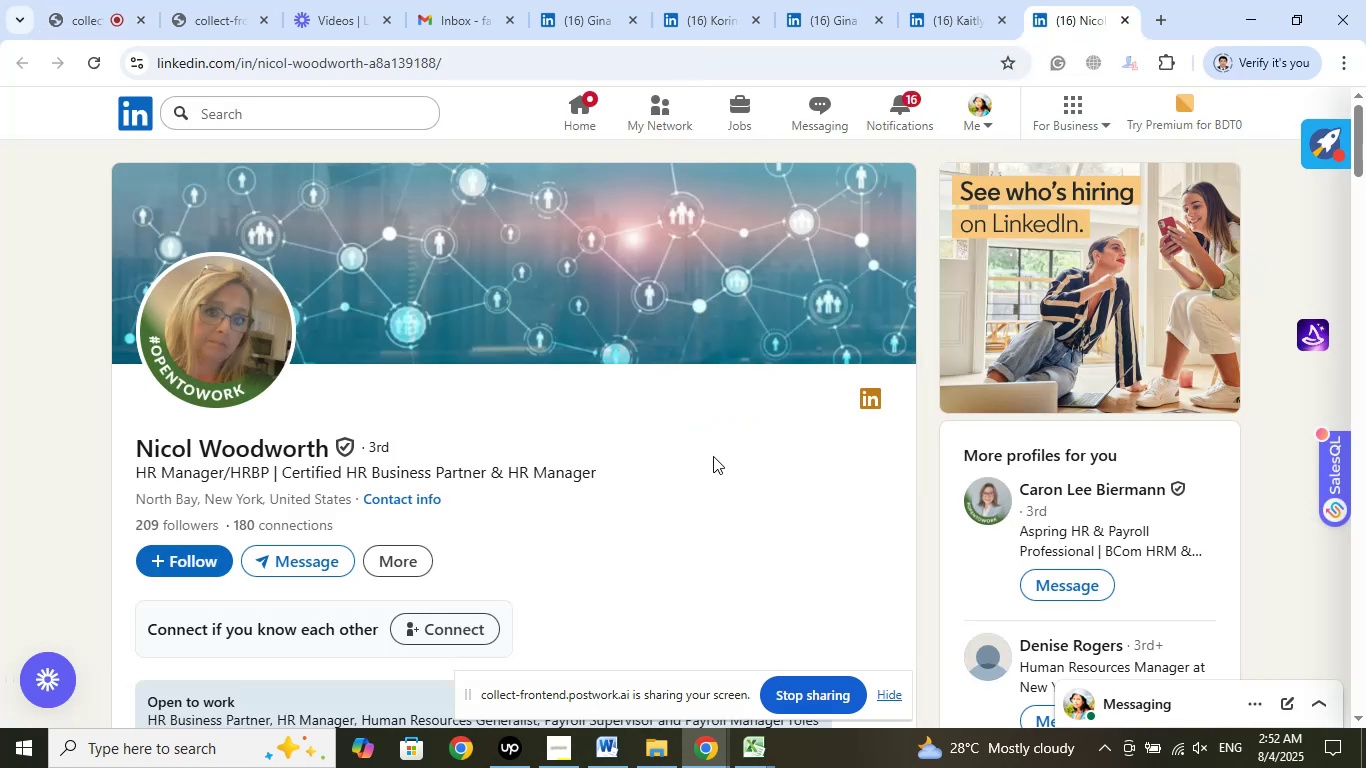 
scroll: coordinate [591, 508], scroll_direction: down, amount: 4.0
 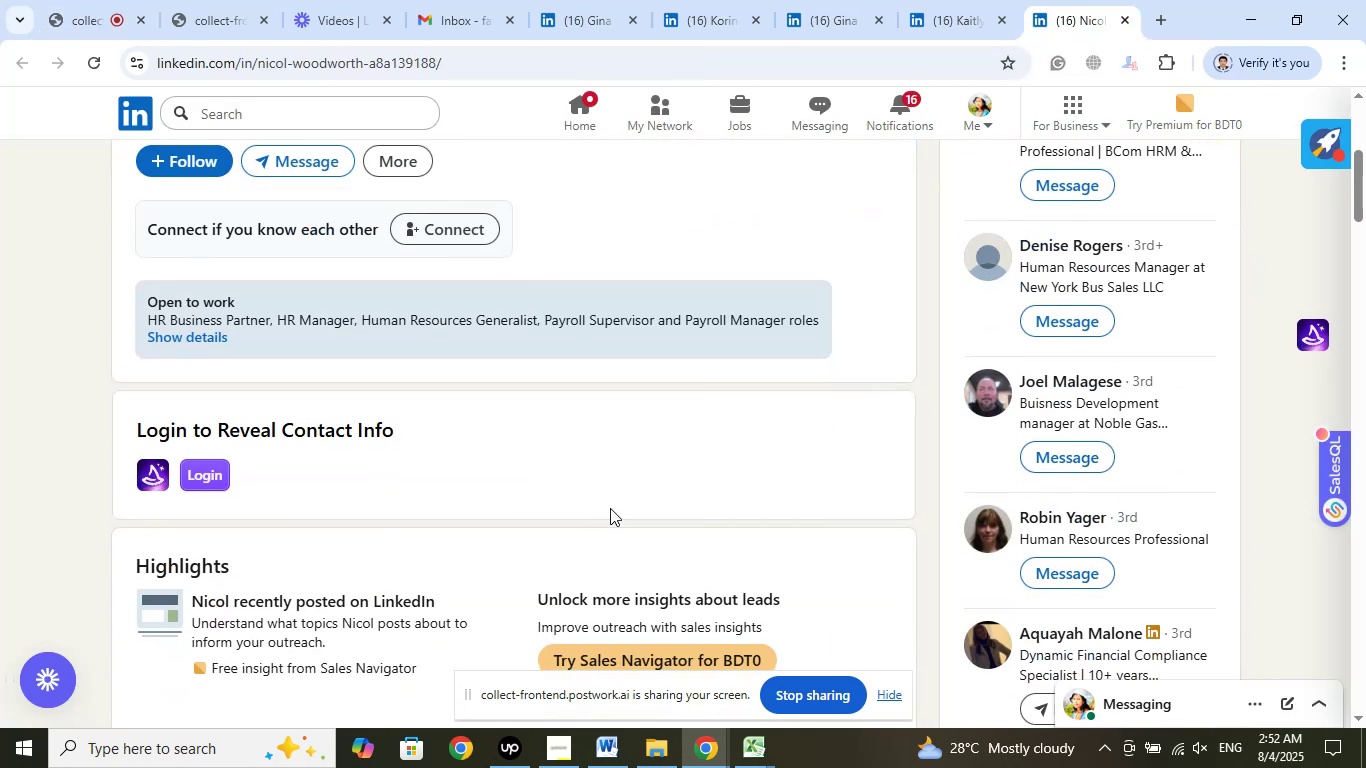 
scroll: coordinate [643, 498], scroll_direction: up, amount: 4.0
 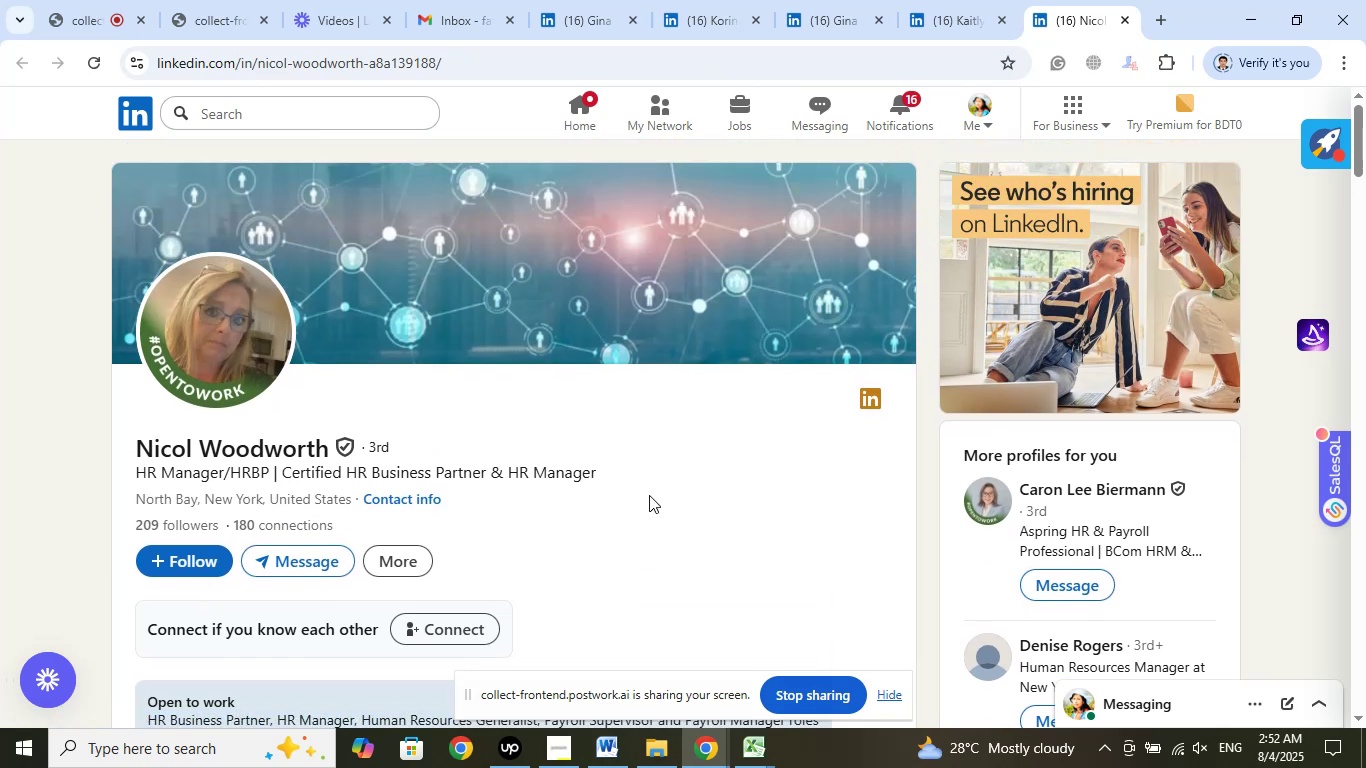 
scroll: coordinate [652, 495], scroll_direction: down, amount: 1.0
 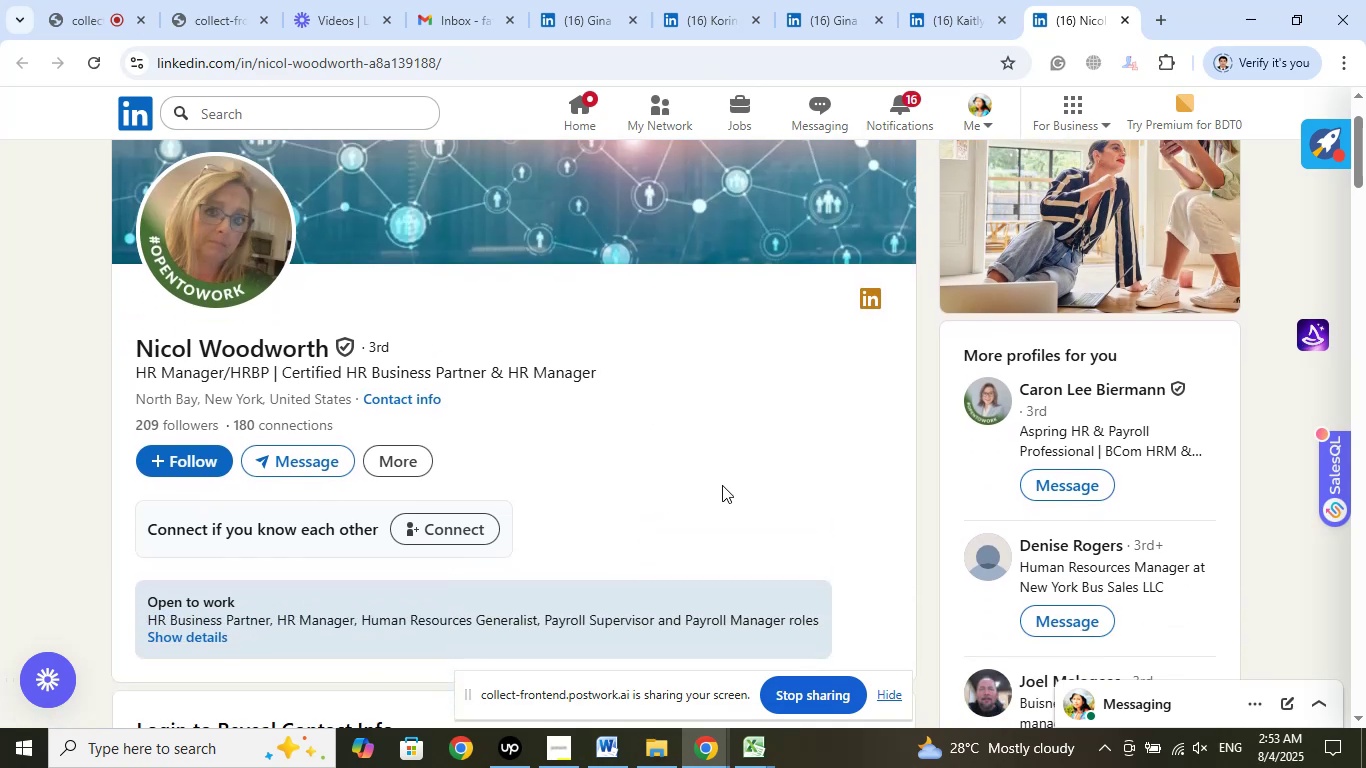 
mouse_move([868, 296])
 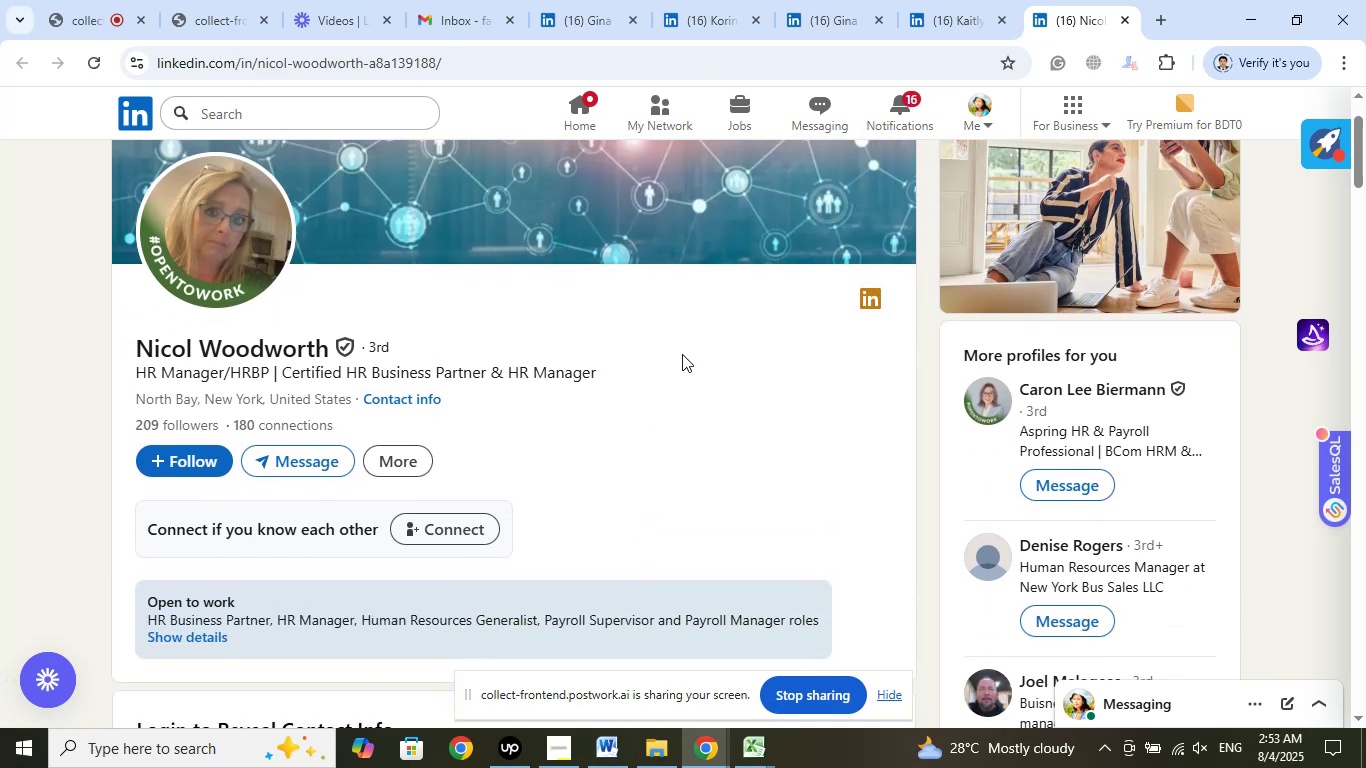 
scroll: coordinate [627, 429], scroll_direction: down, amount: 13.0
 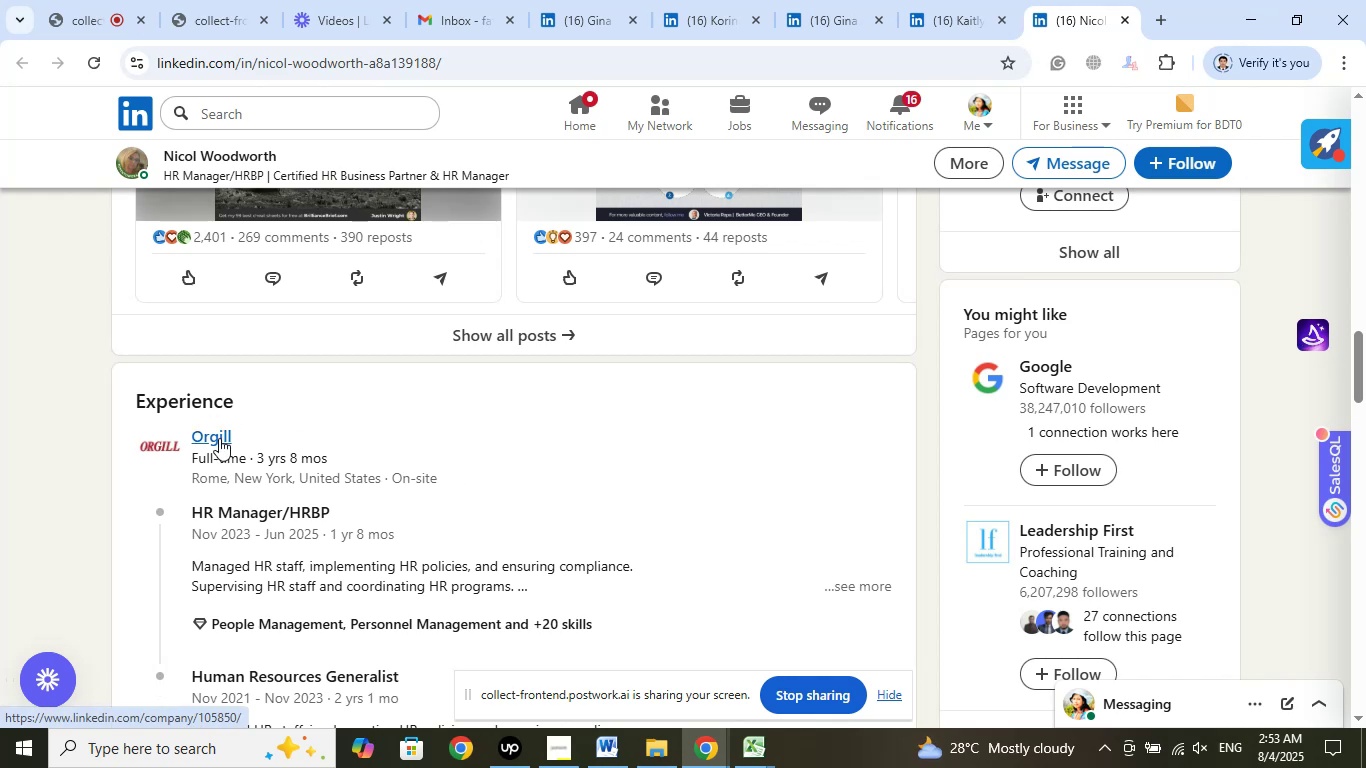 
right_click([219, 438])
 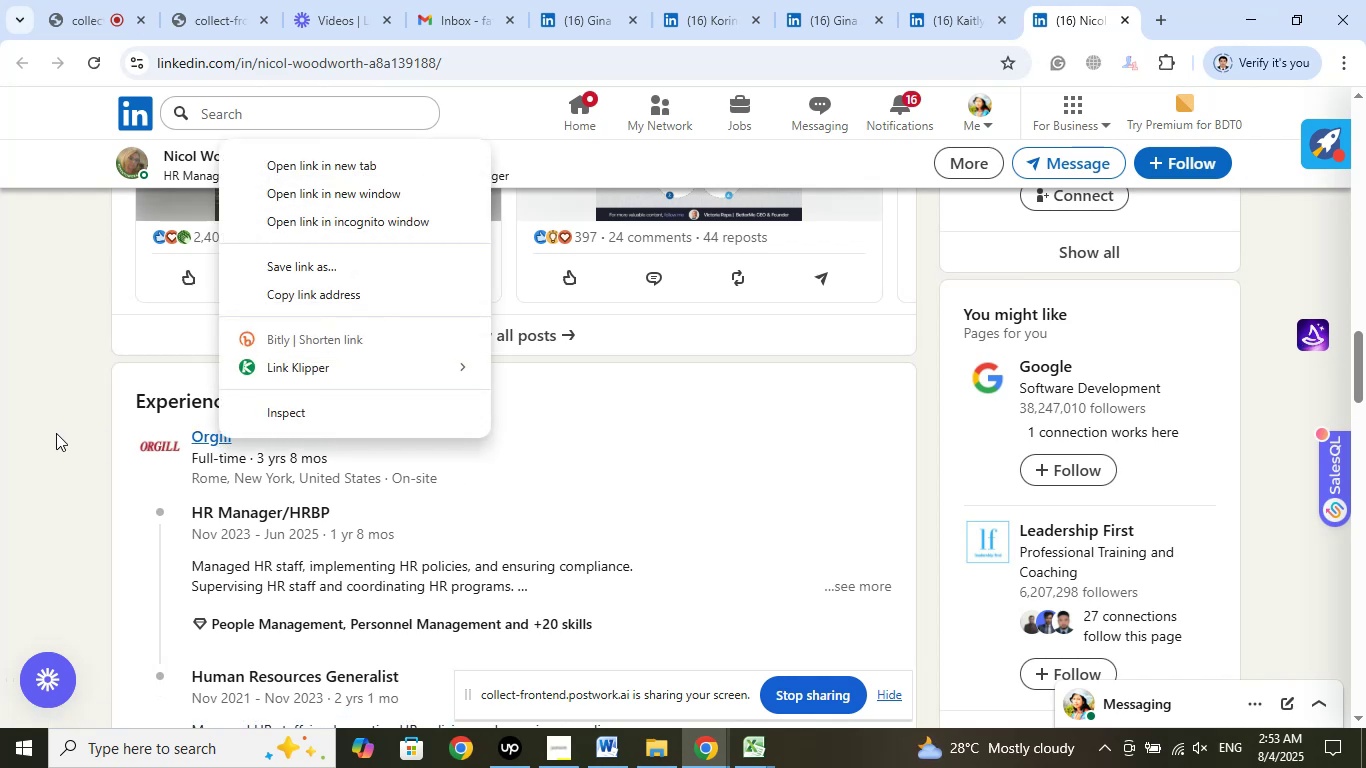 
left_click([3, 411])
 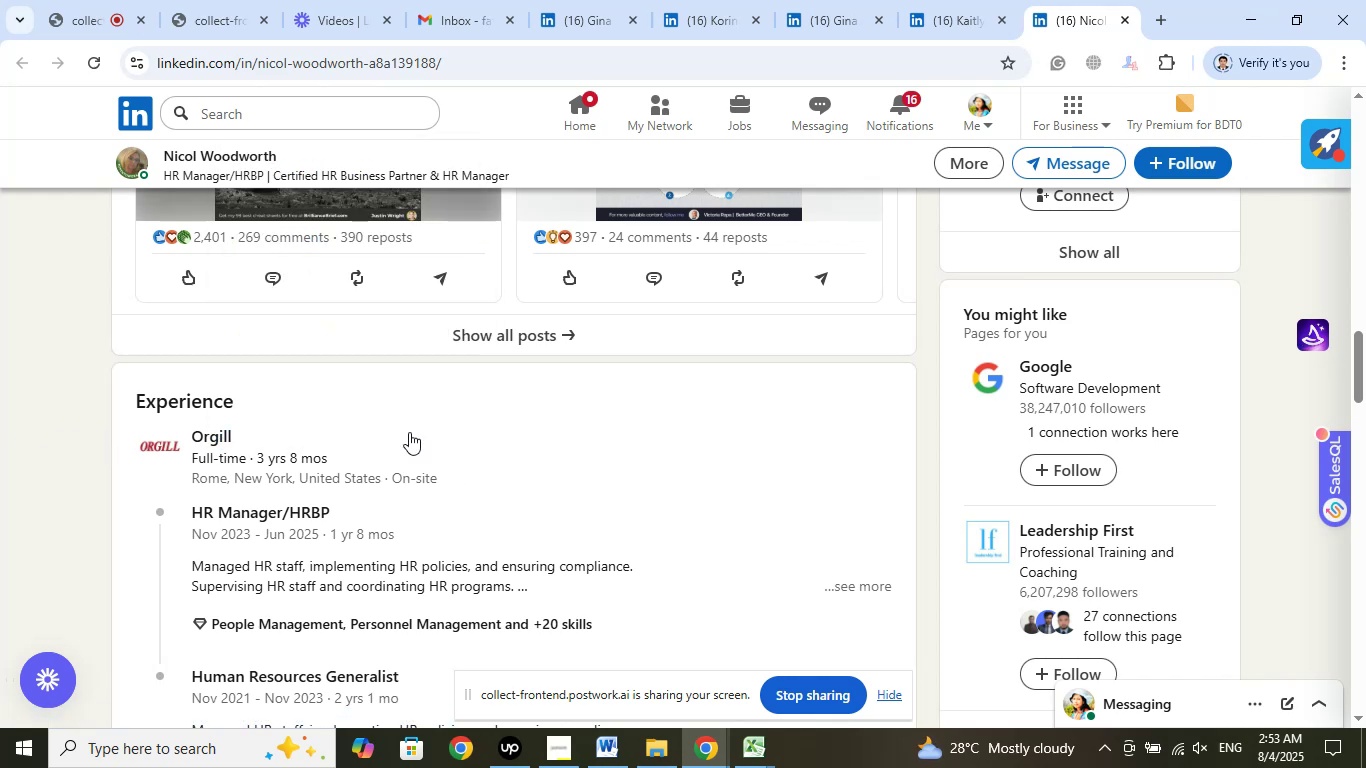 
scroll: coordinate [446, 418], scroll_direction: down, amount: 1.0
 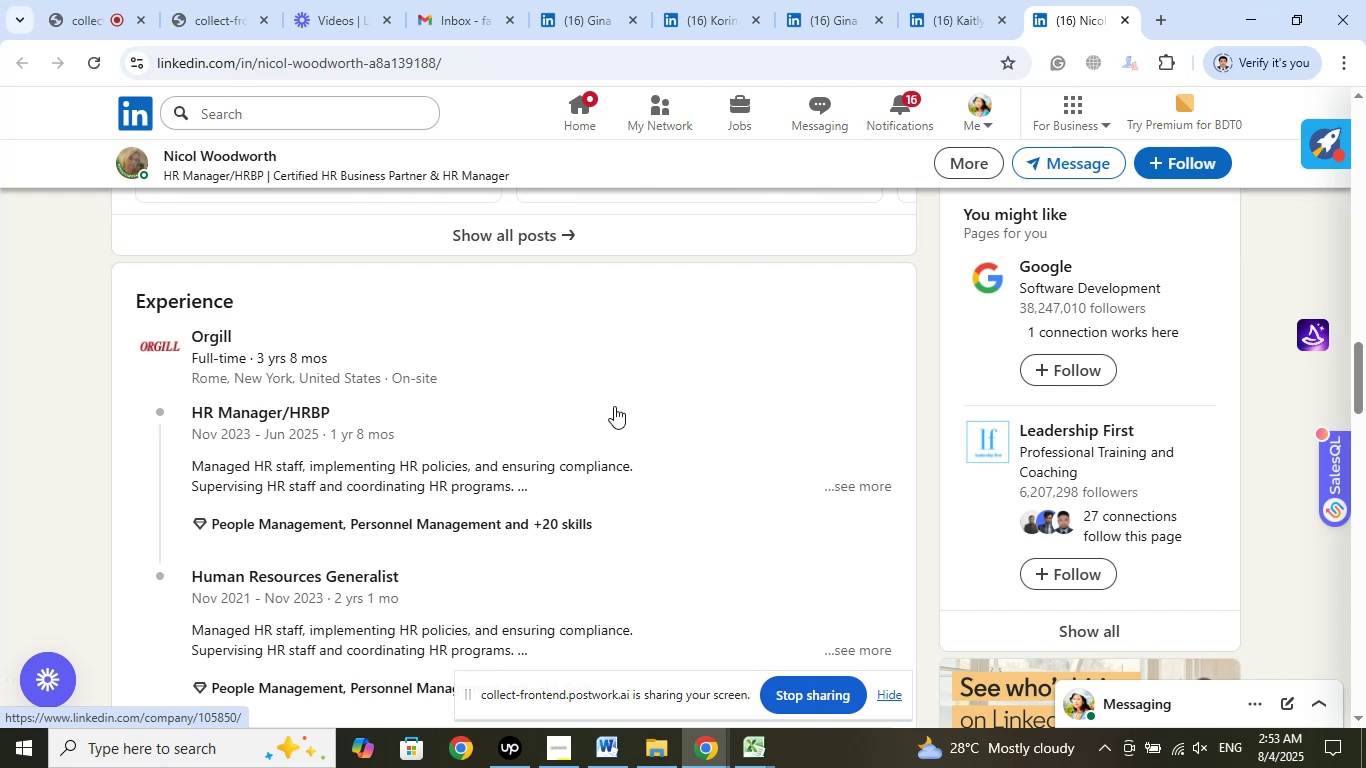 
wait(7.6)
 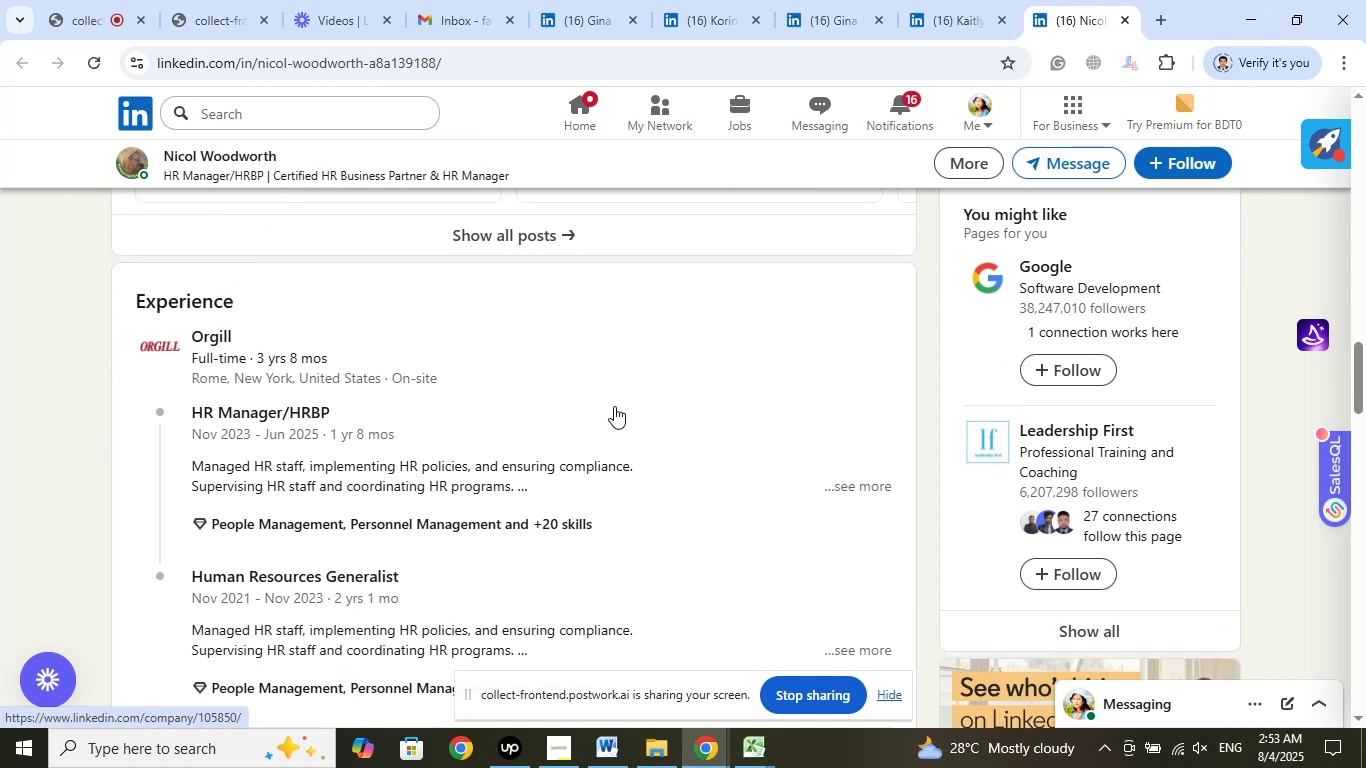 
right_click([212, 335])
 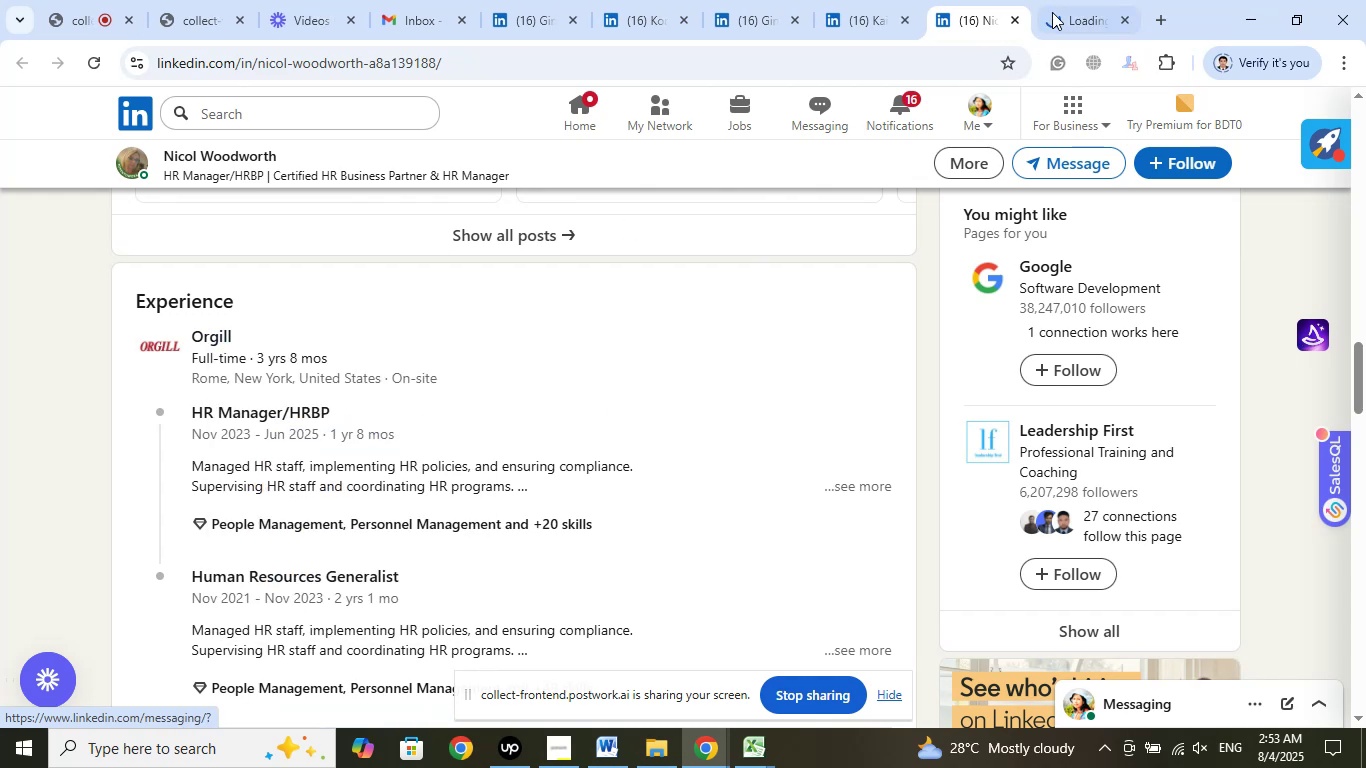 
left_click([1057, 0])
 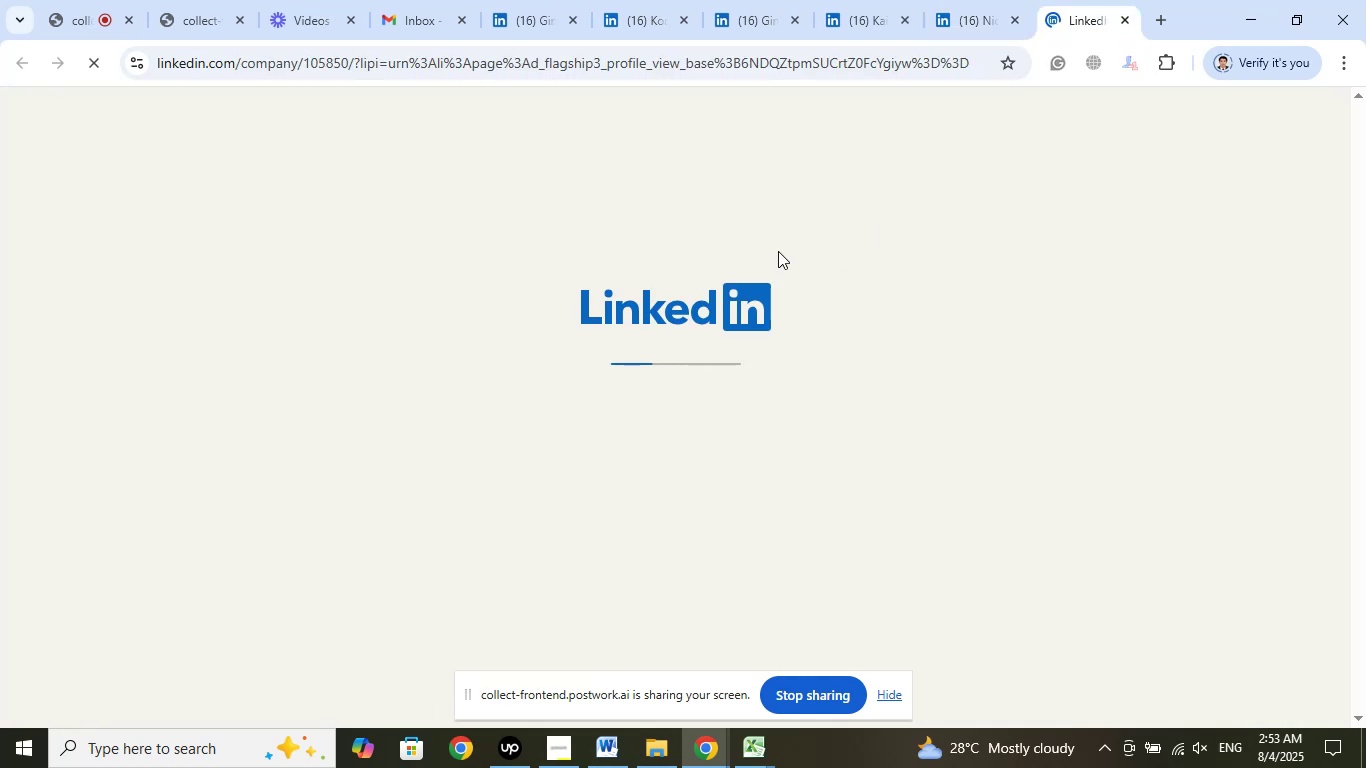 
mouse_move([874, 142])
 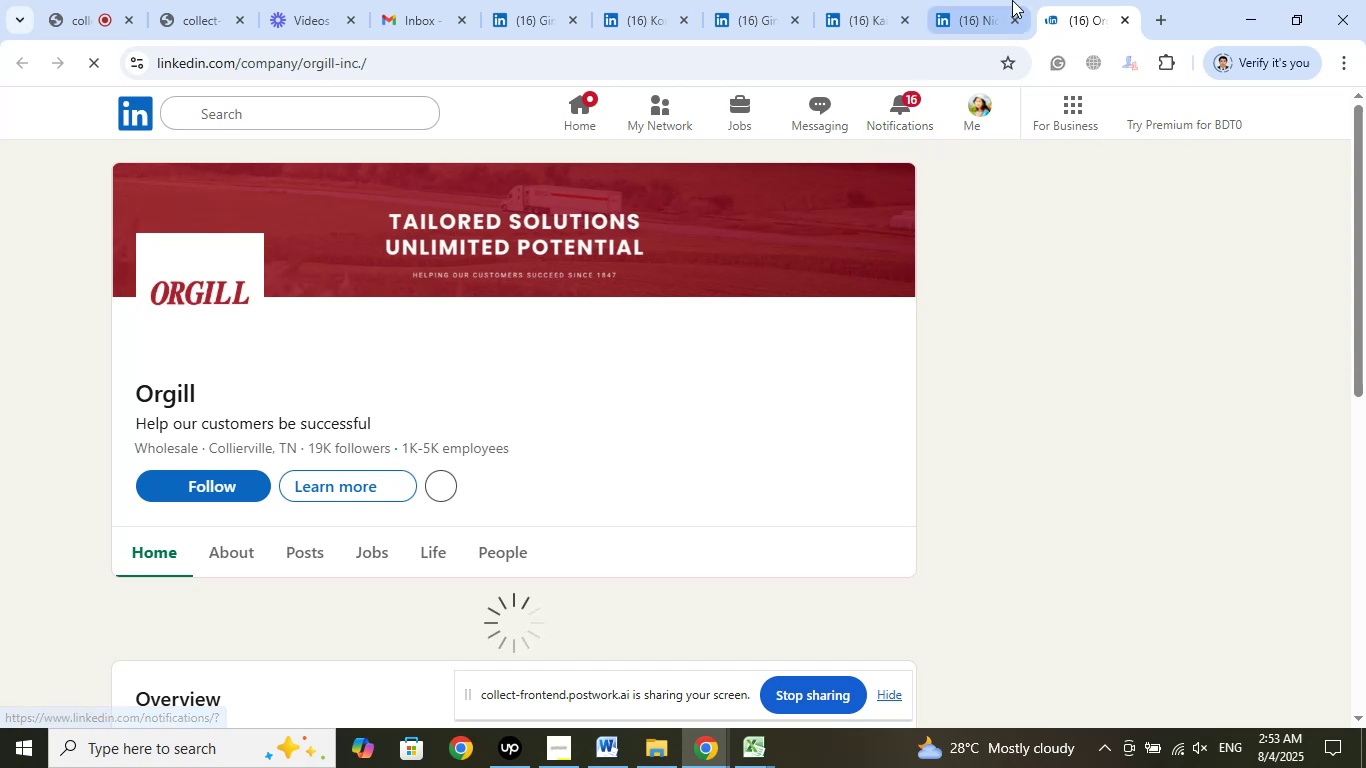 
left_click([1012, 0])
 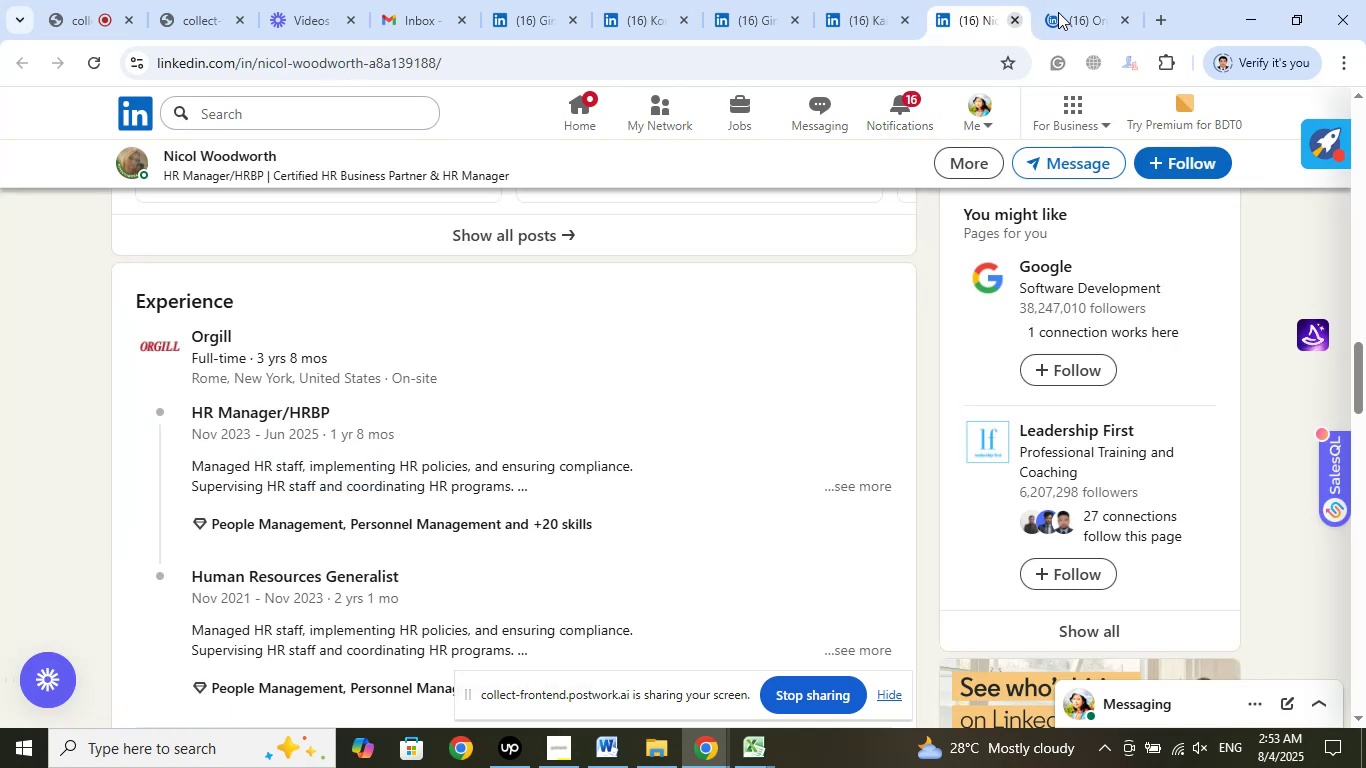 
left_click([1065, 6])
 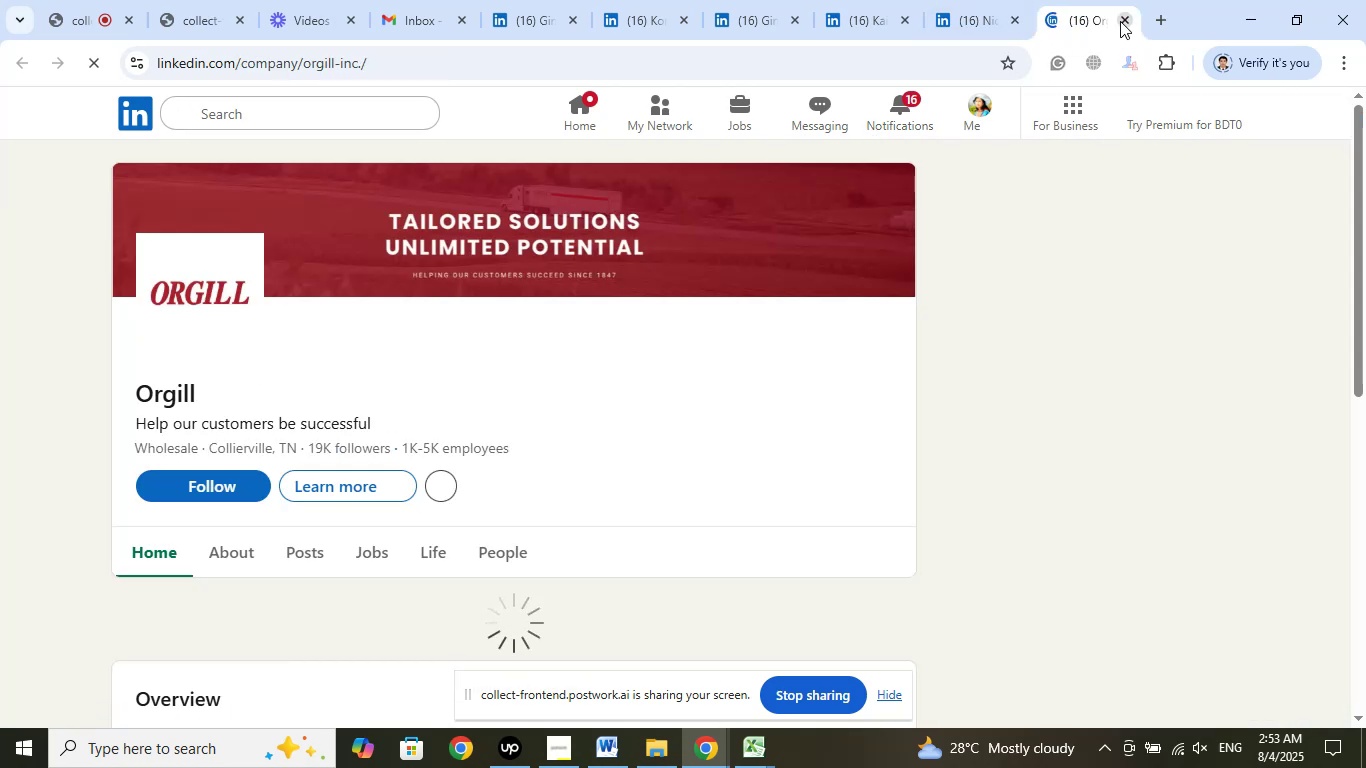 
left_click([1120, 21])
 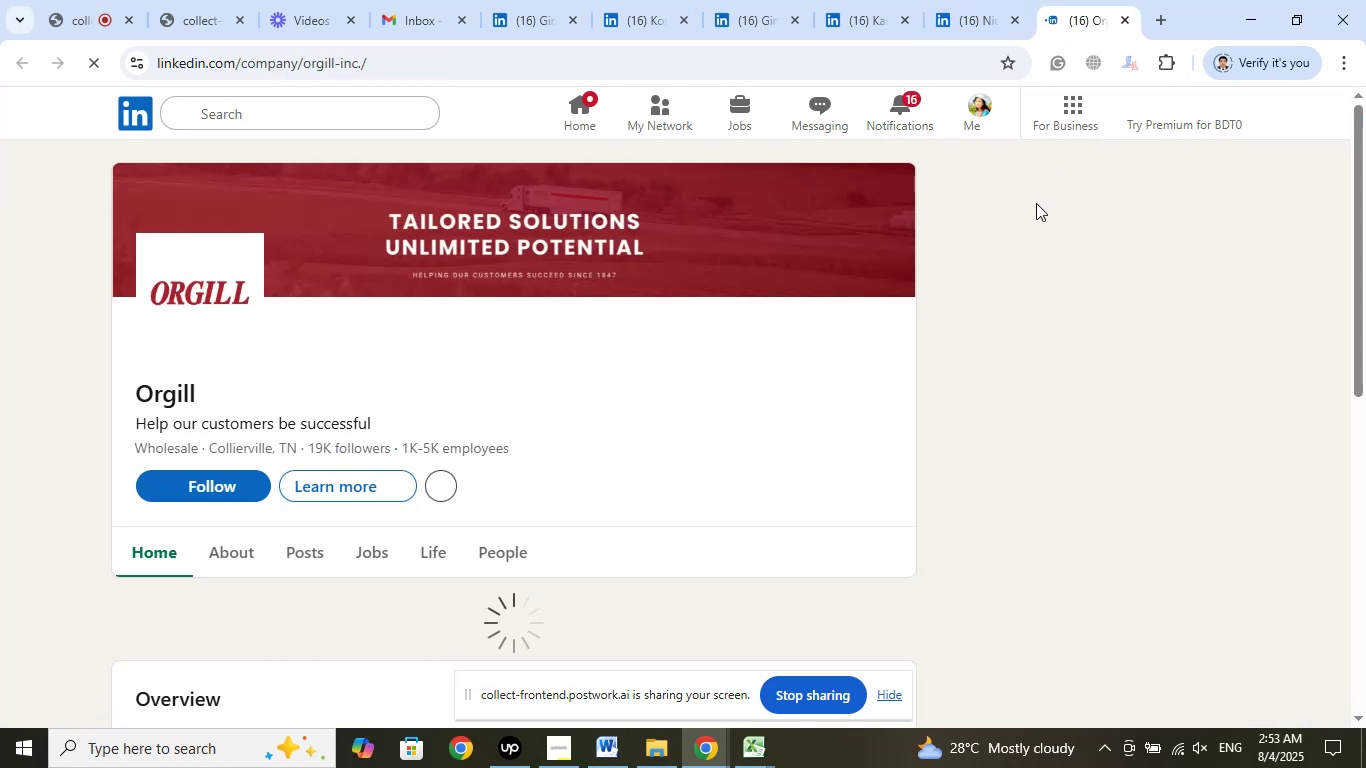 
mouse_move([1009, 278])
 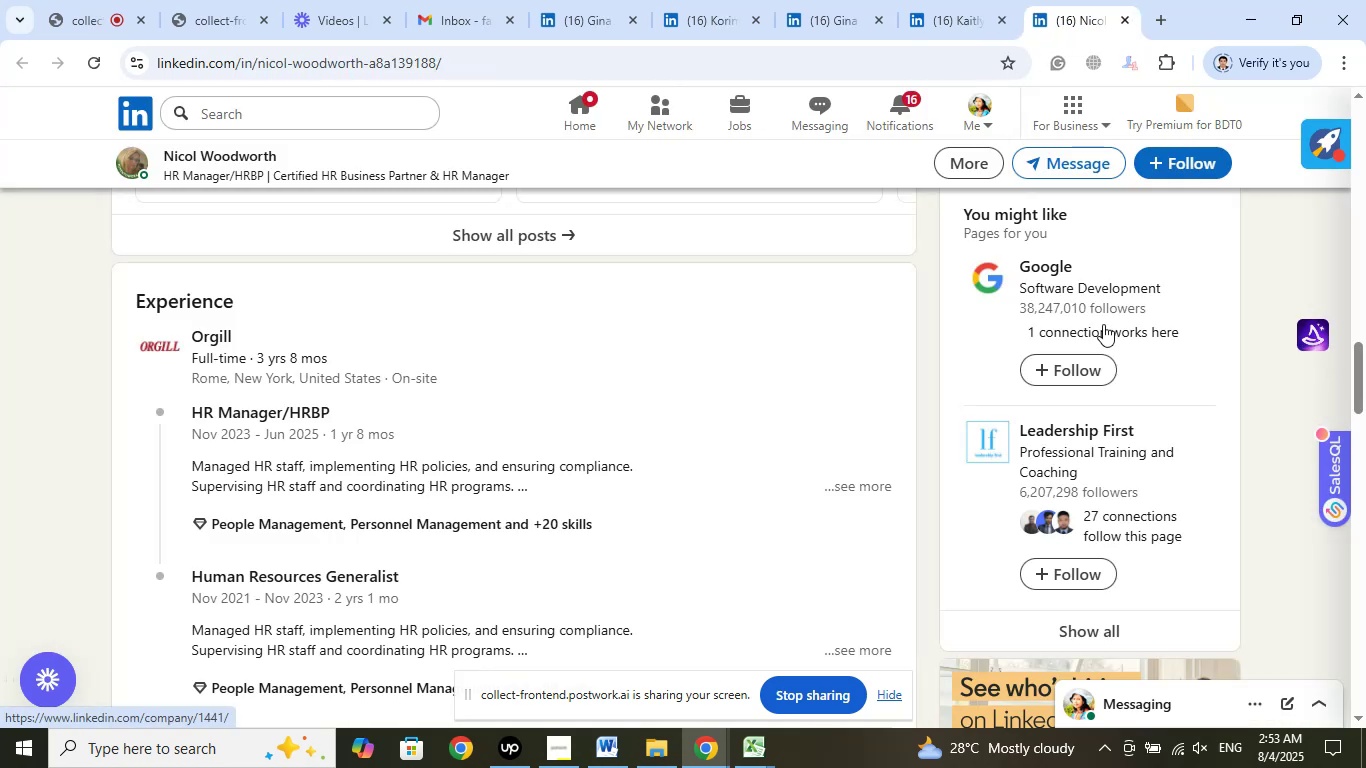 
scroll: coordinate [1164, 292], scroll_direction: up, amount: 25.0
 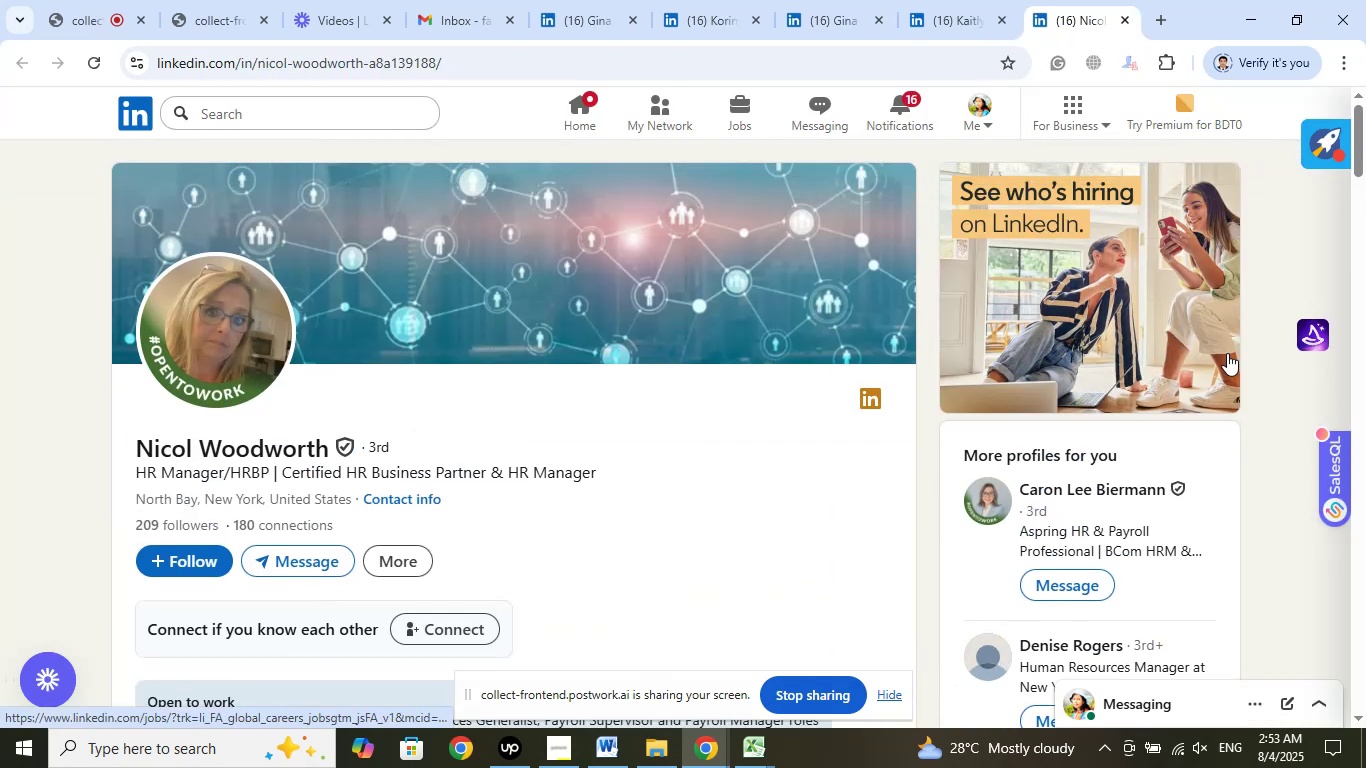 
scroll: coordinate [1213, 352], scroll_direction: down, amount: 7.0
 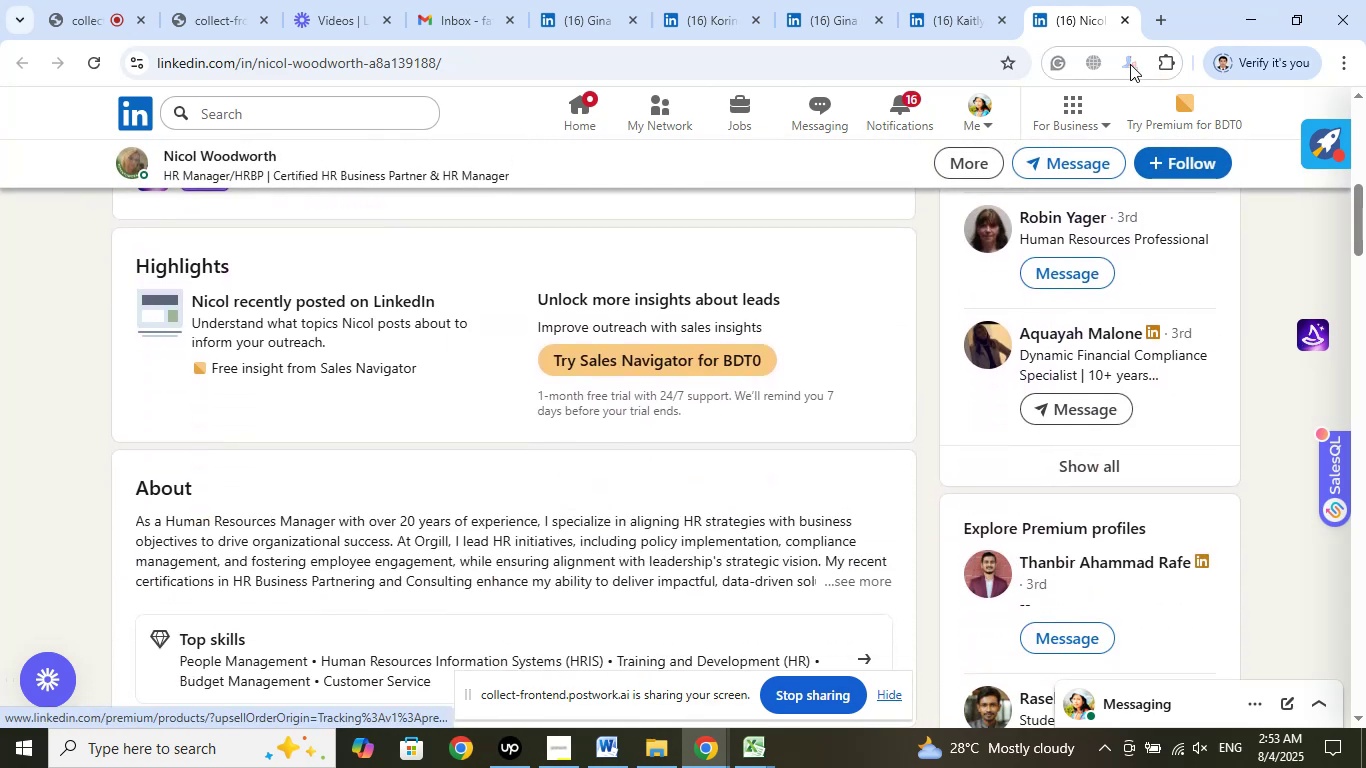 
left_click([1124, 16])
 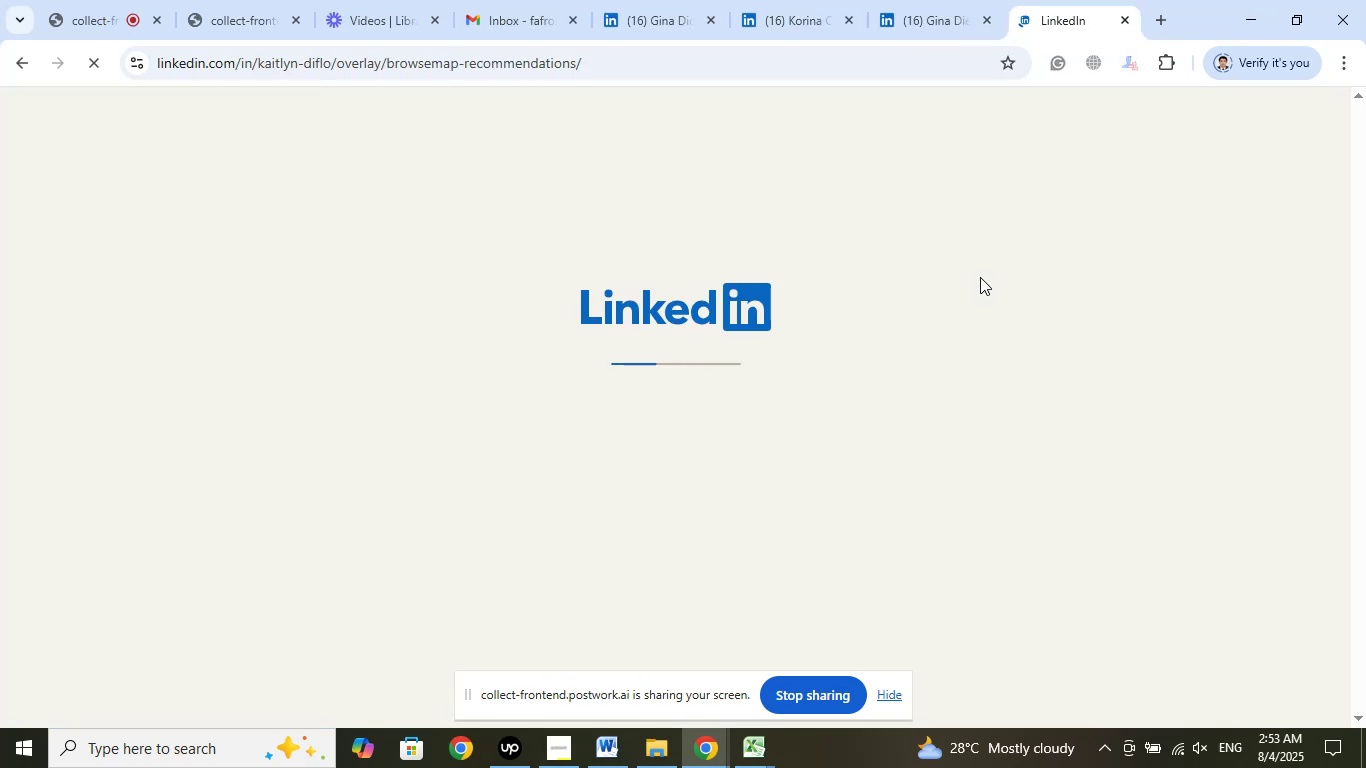 
wait(5.46)
 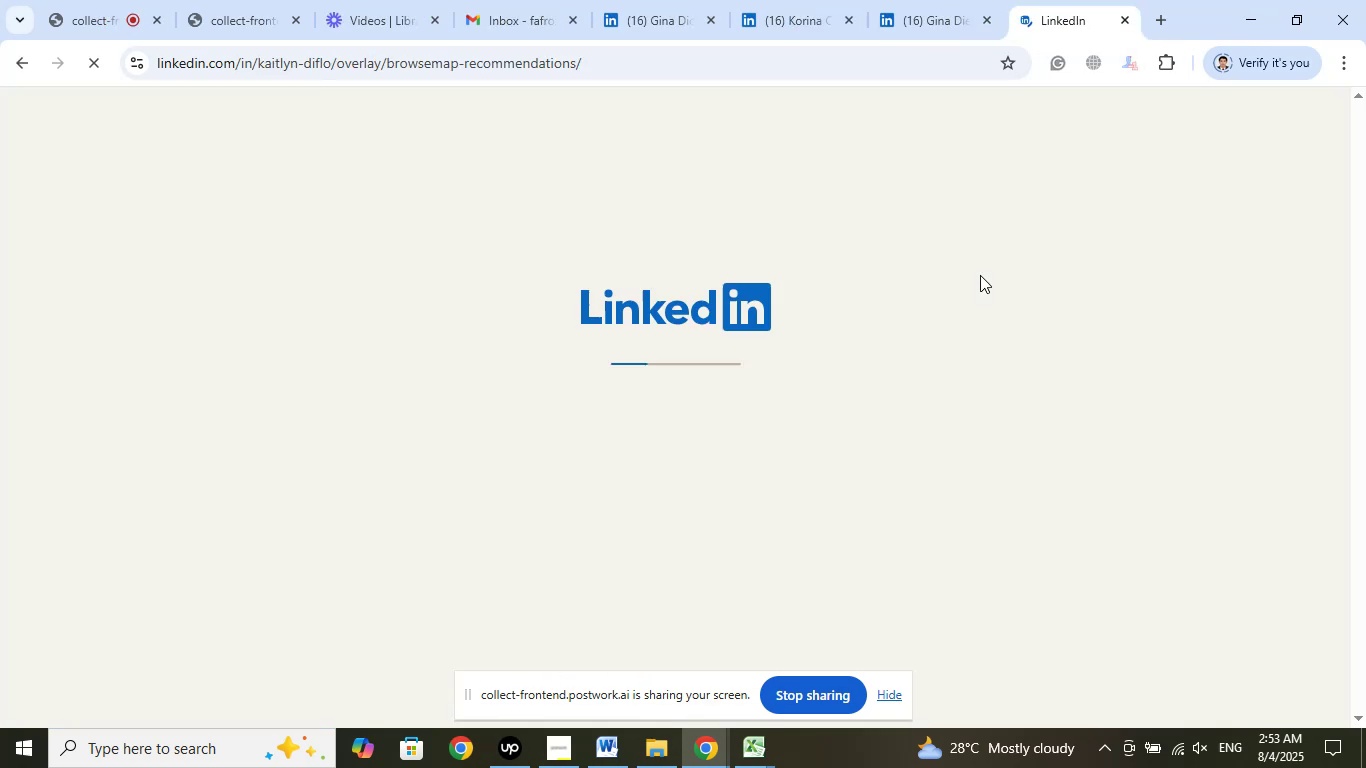 
mouse_move([877, 298])
 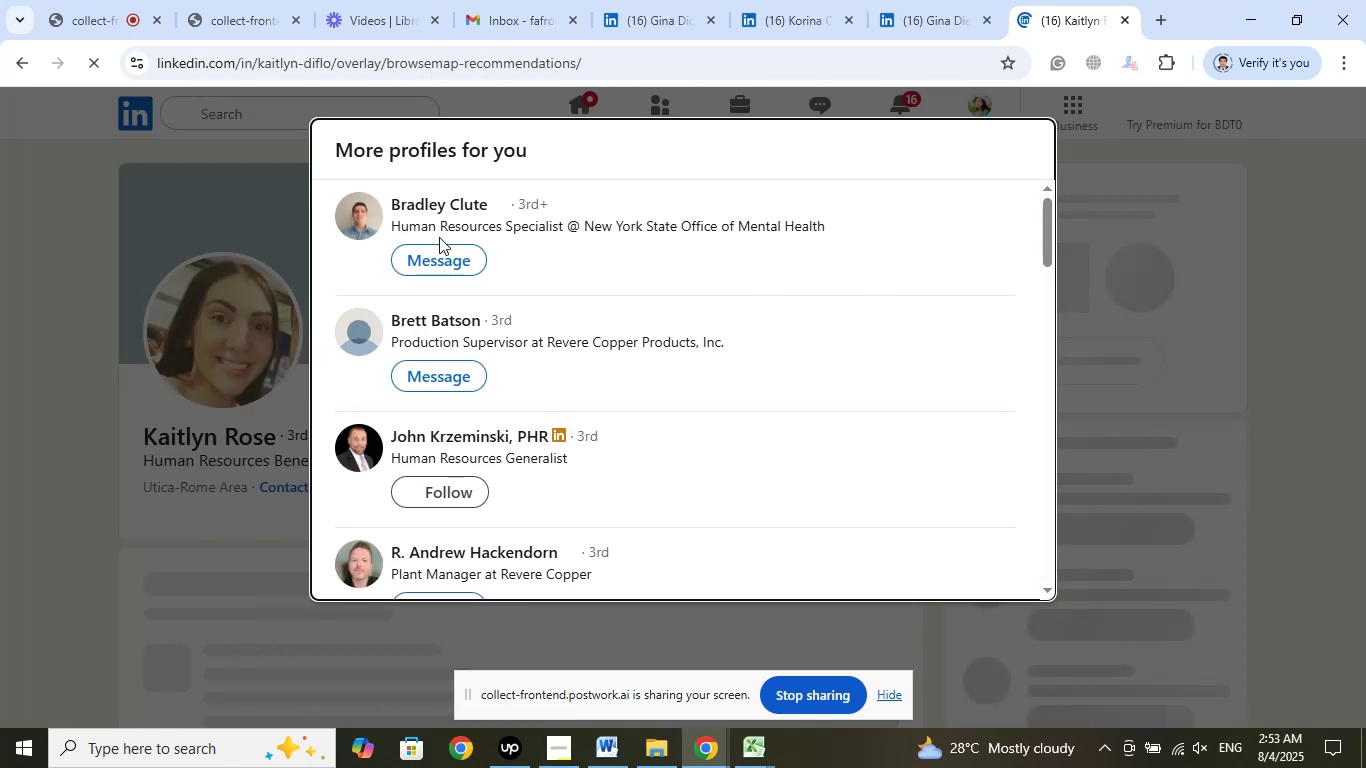 
right_click([424, 202])
 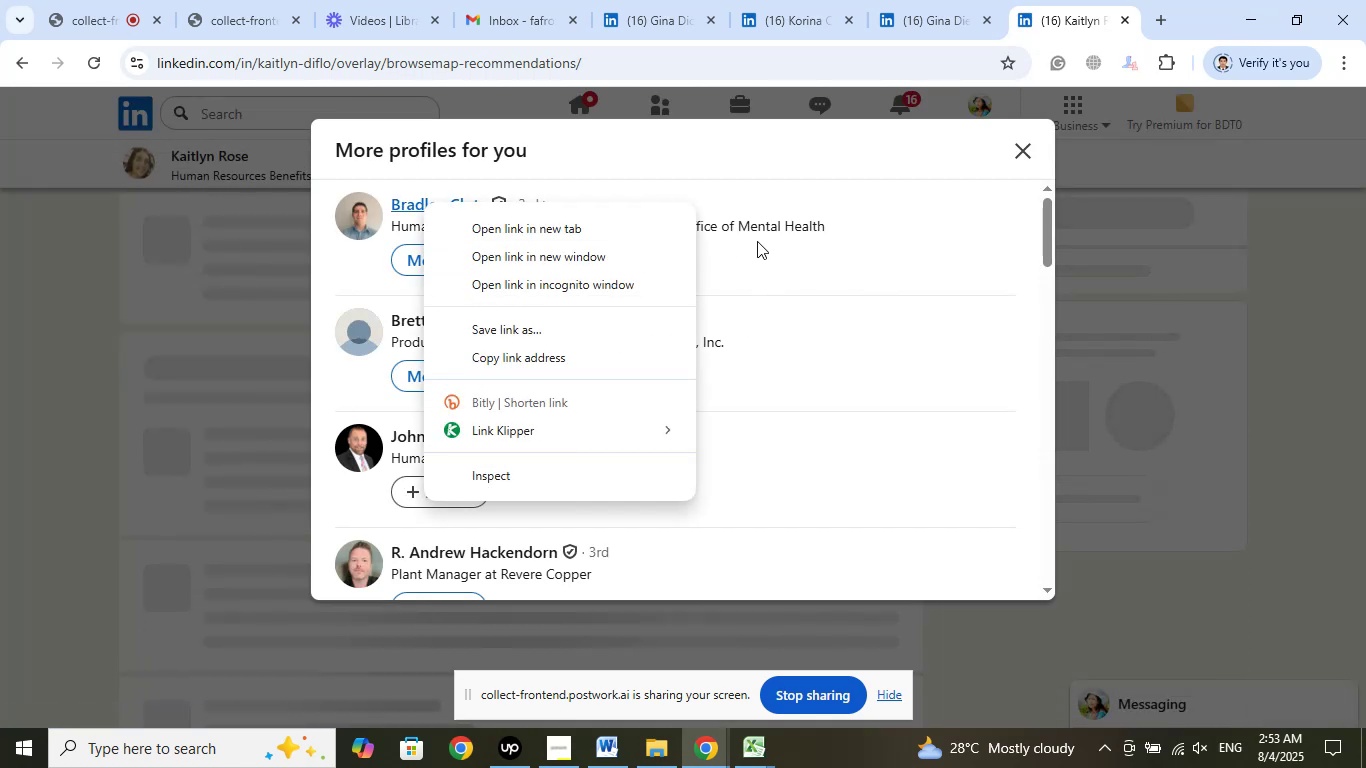 
left_click([568, 233])
 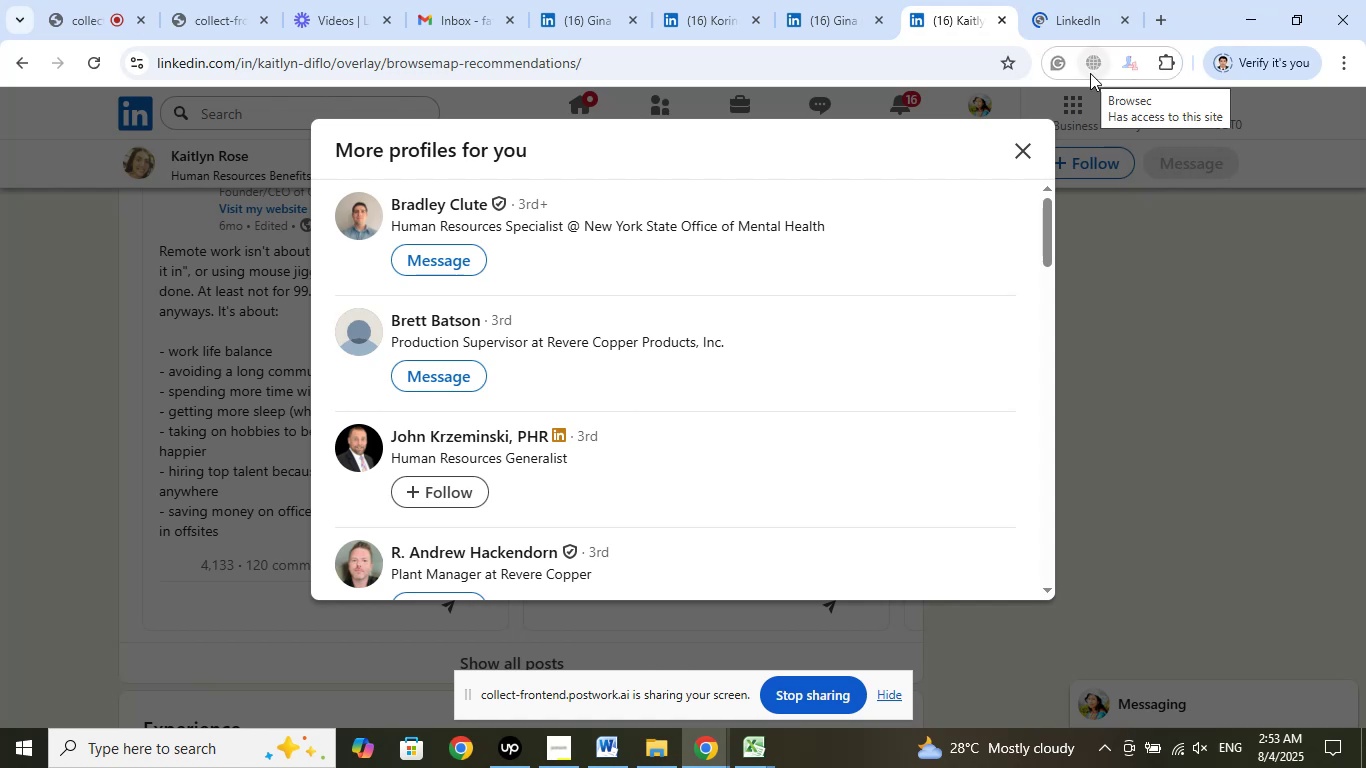 
left_click([1062, 0])
 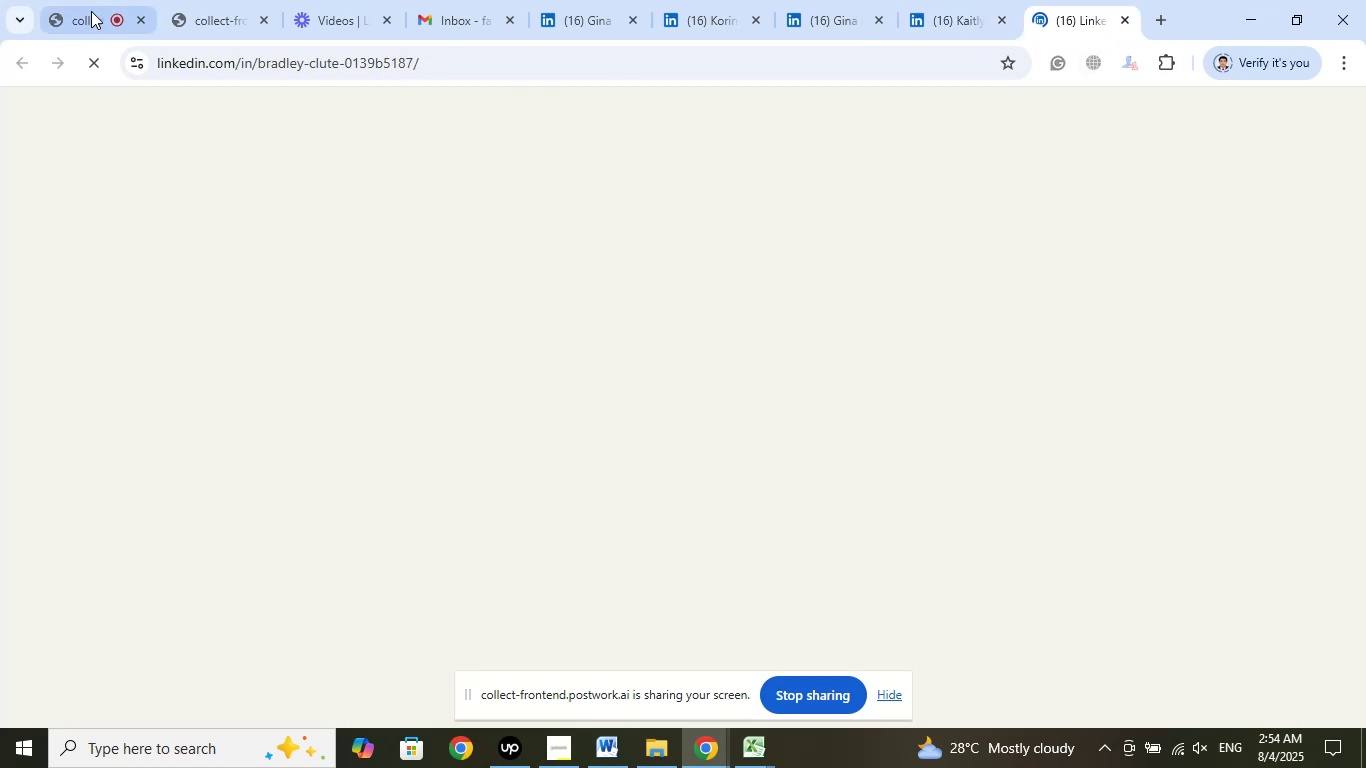 
left_click([114, 0])
 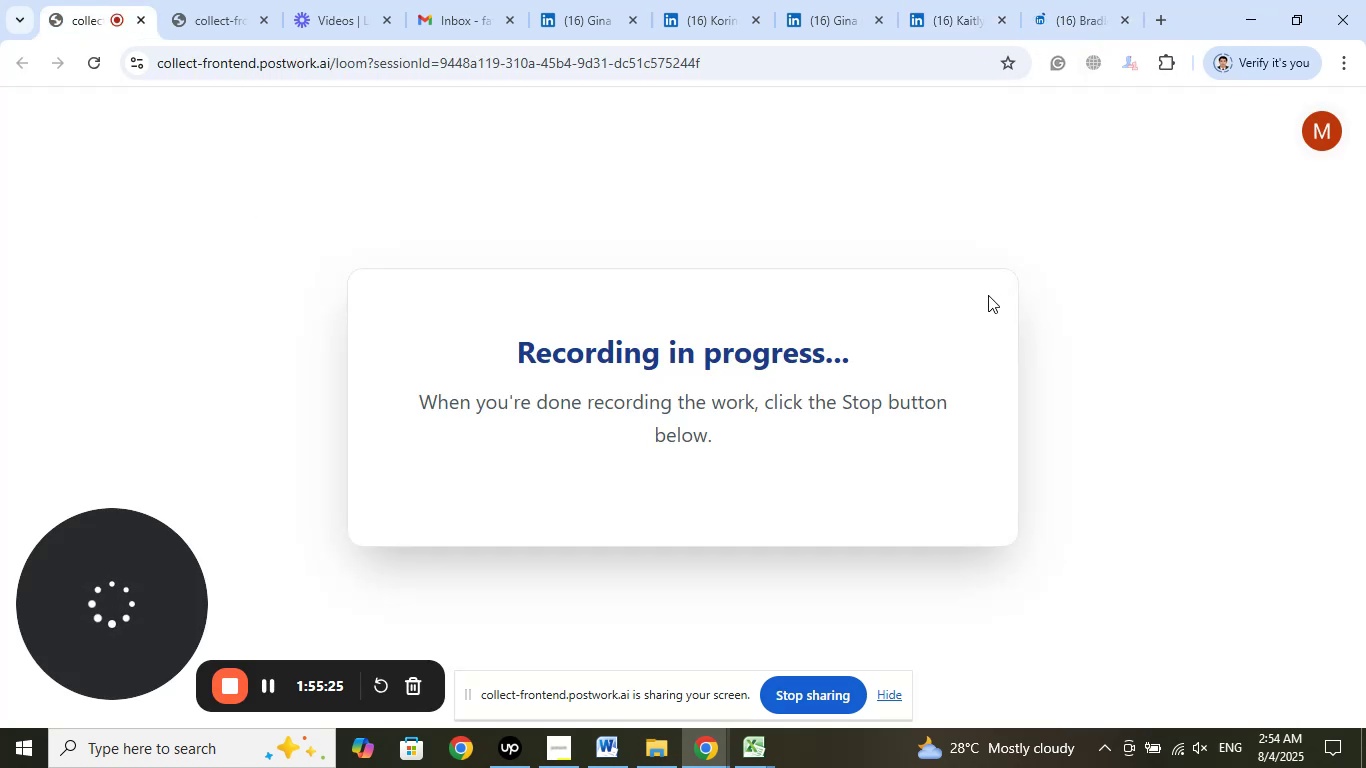 
left_click([1079, 3])
 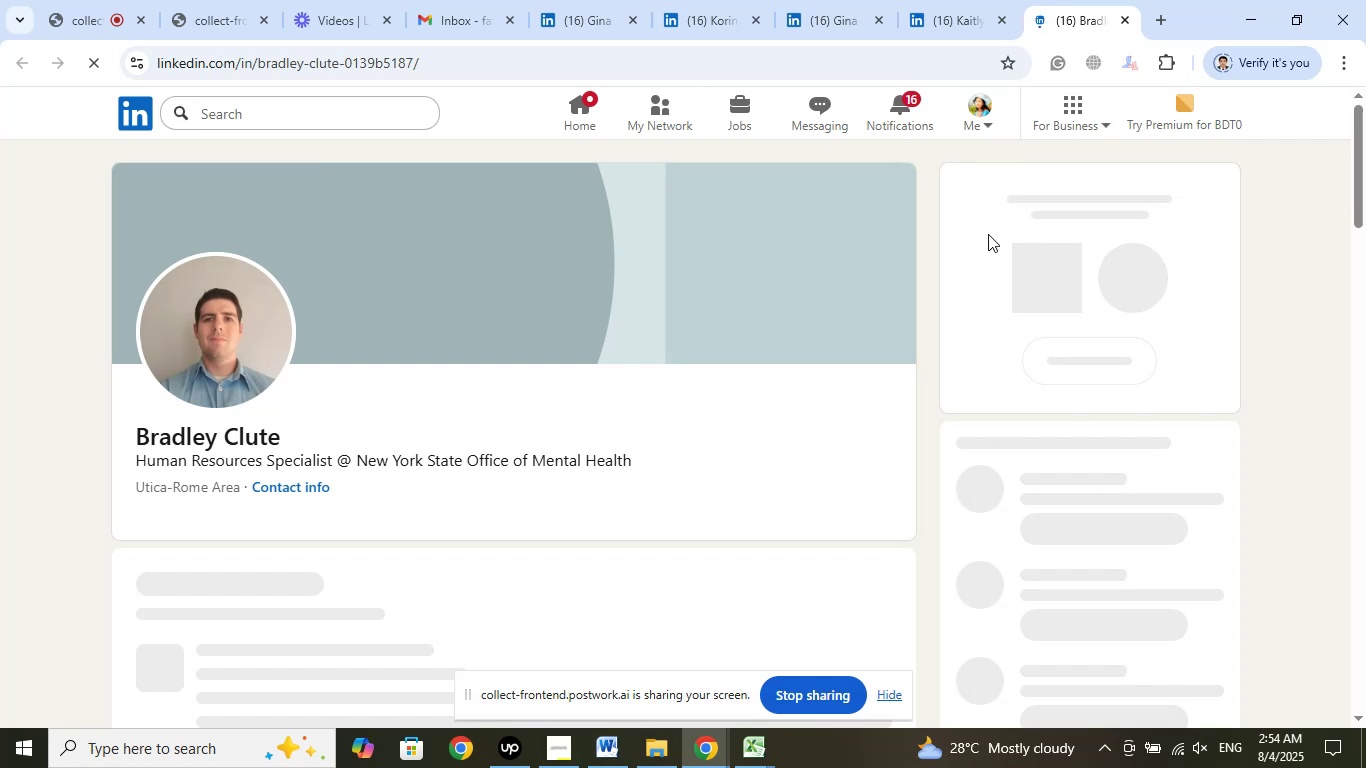 
wait(9.37)
 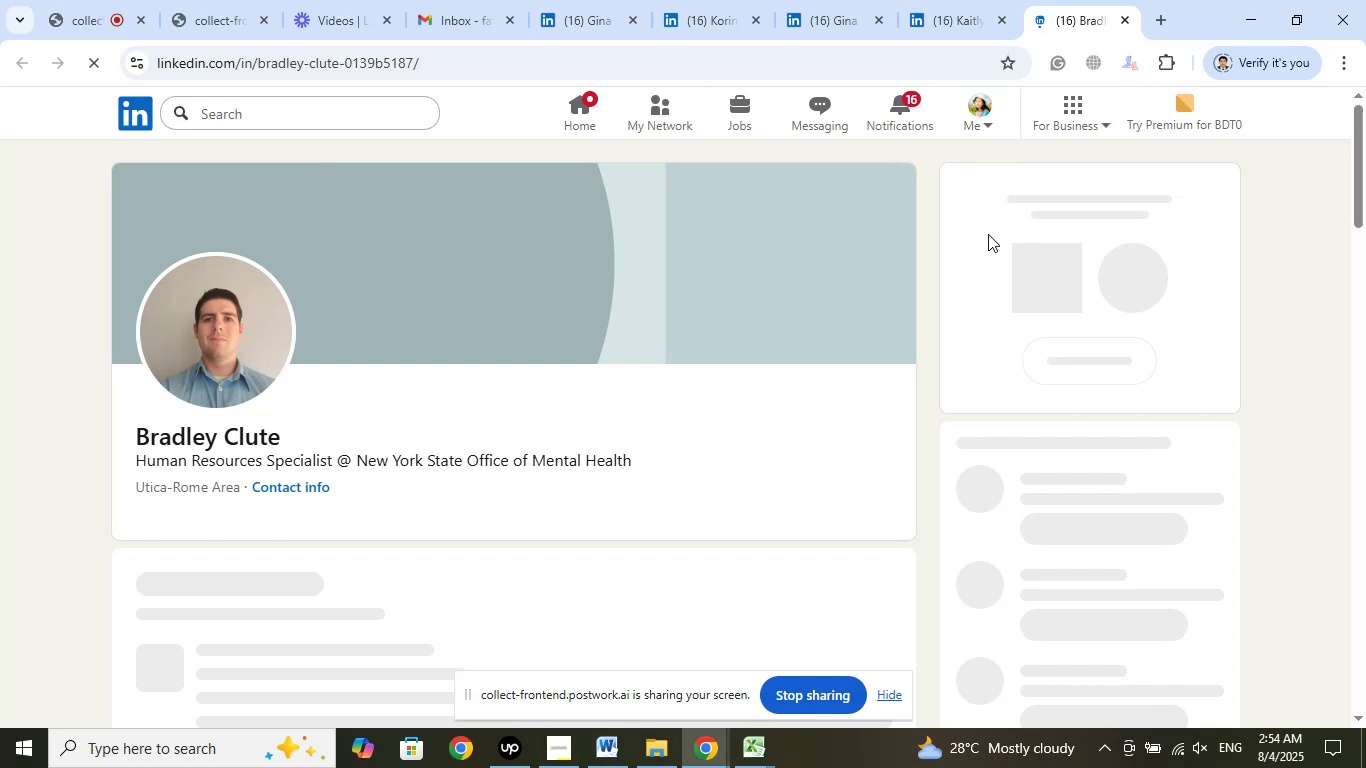 
left_click([751, 425])
 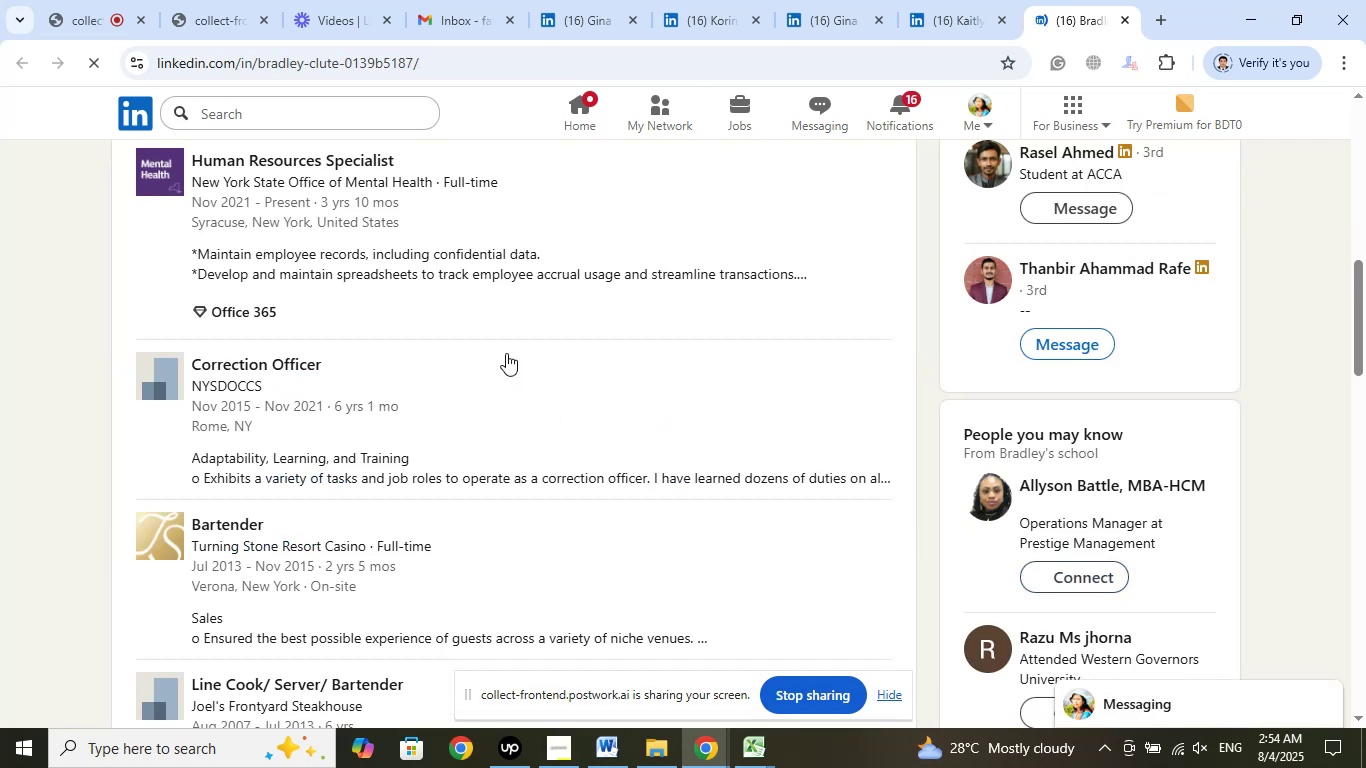 
scroll: coordinate [506, 352], scroll_direction: up, amount: 2.0
 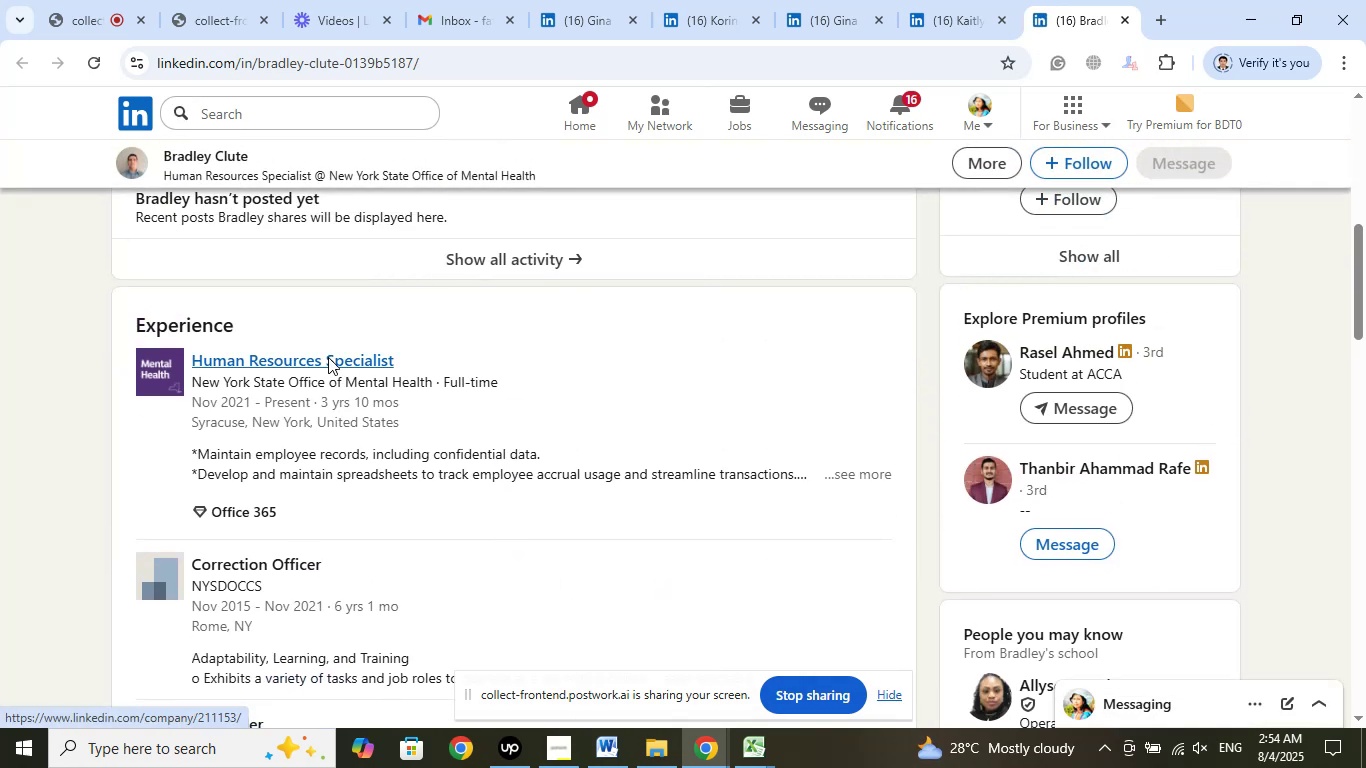 
right_click([328, 357])
 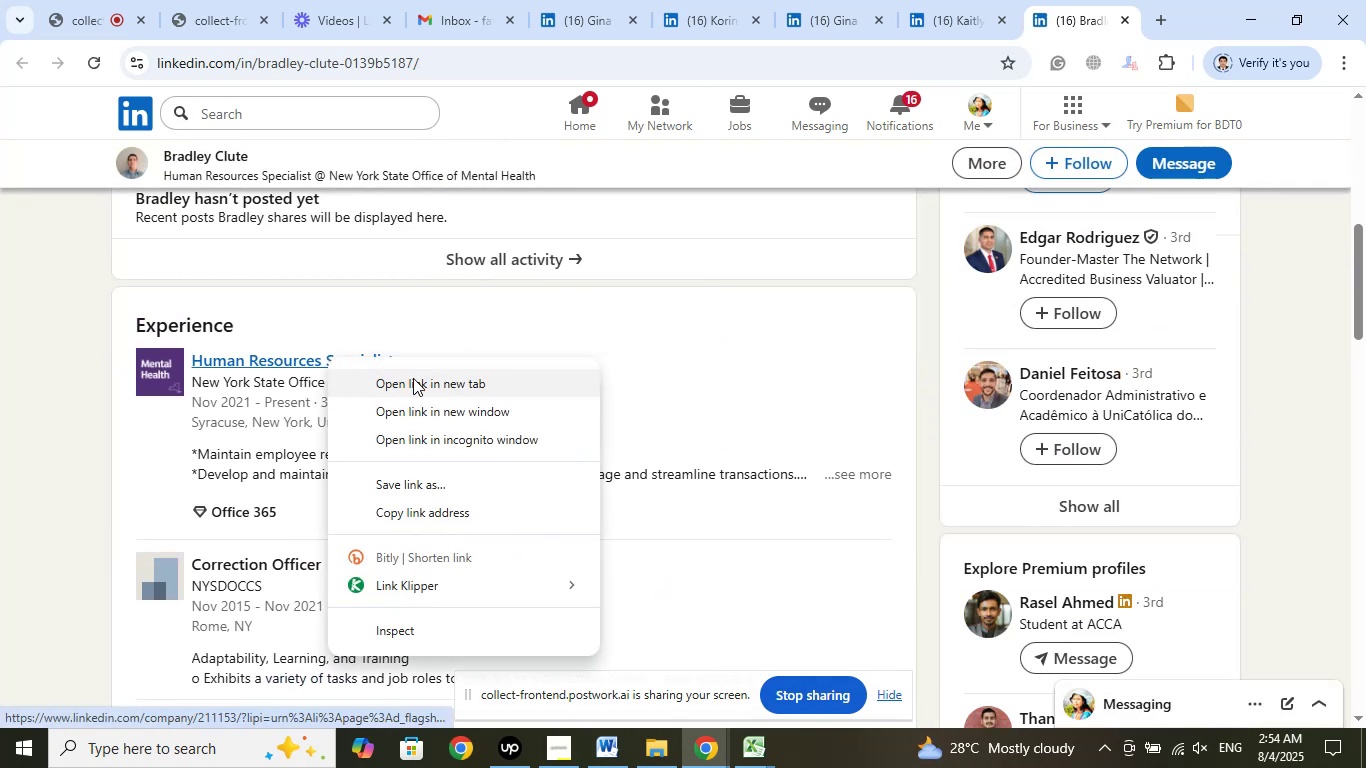 
left_click([414, 379])
 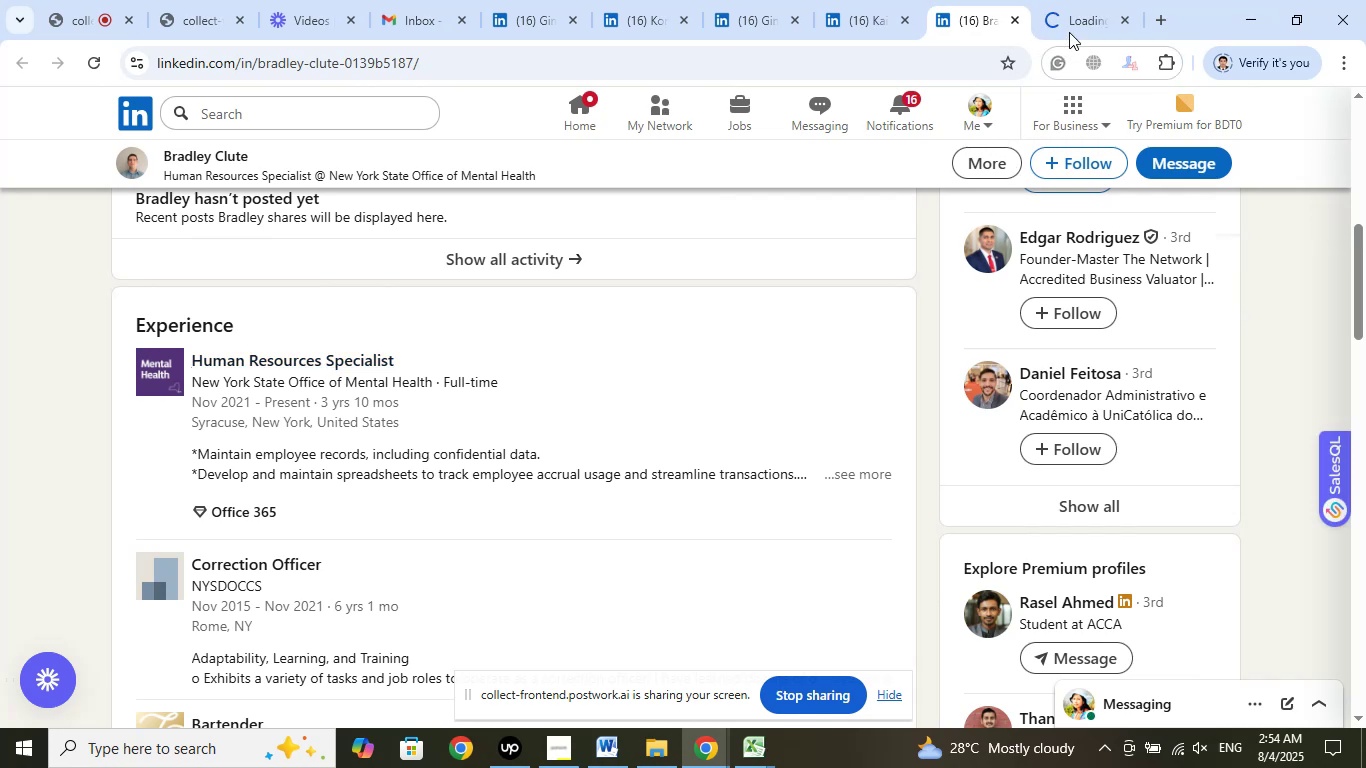 
left_click([1072, 11])
 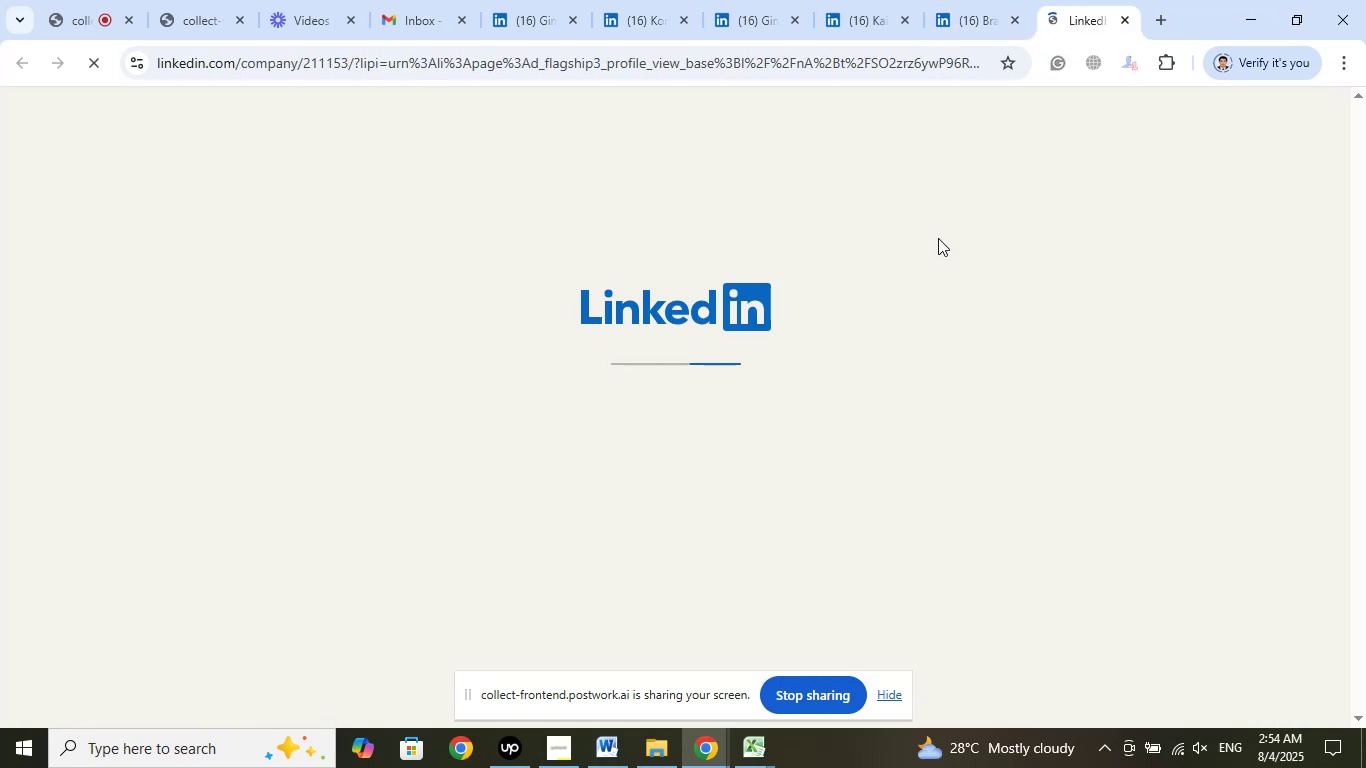 
wait(8.22)
 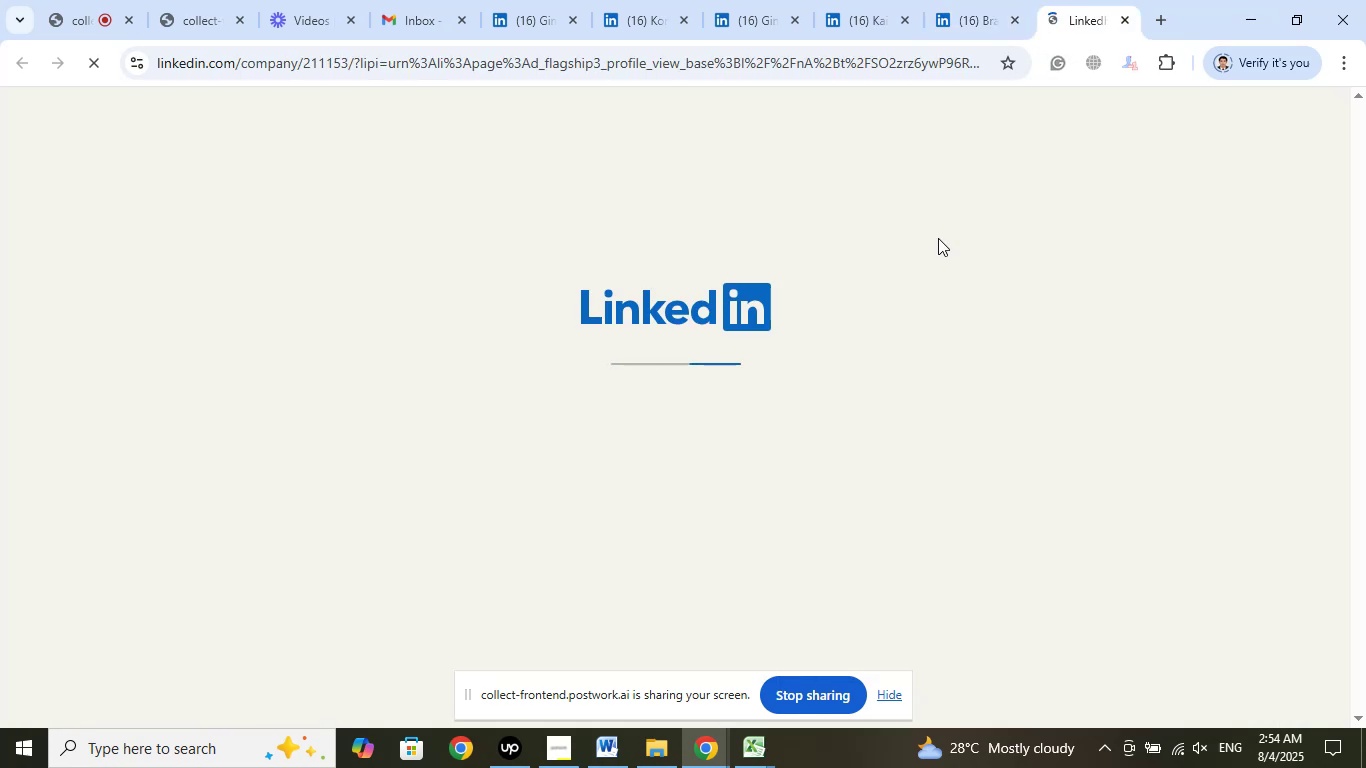 
left_click([1120, 22])
 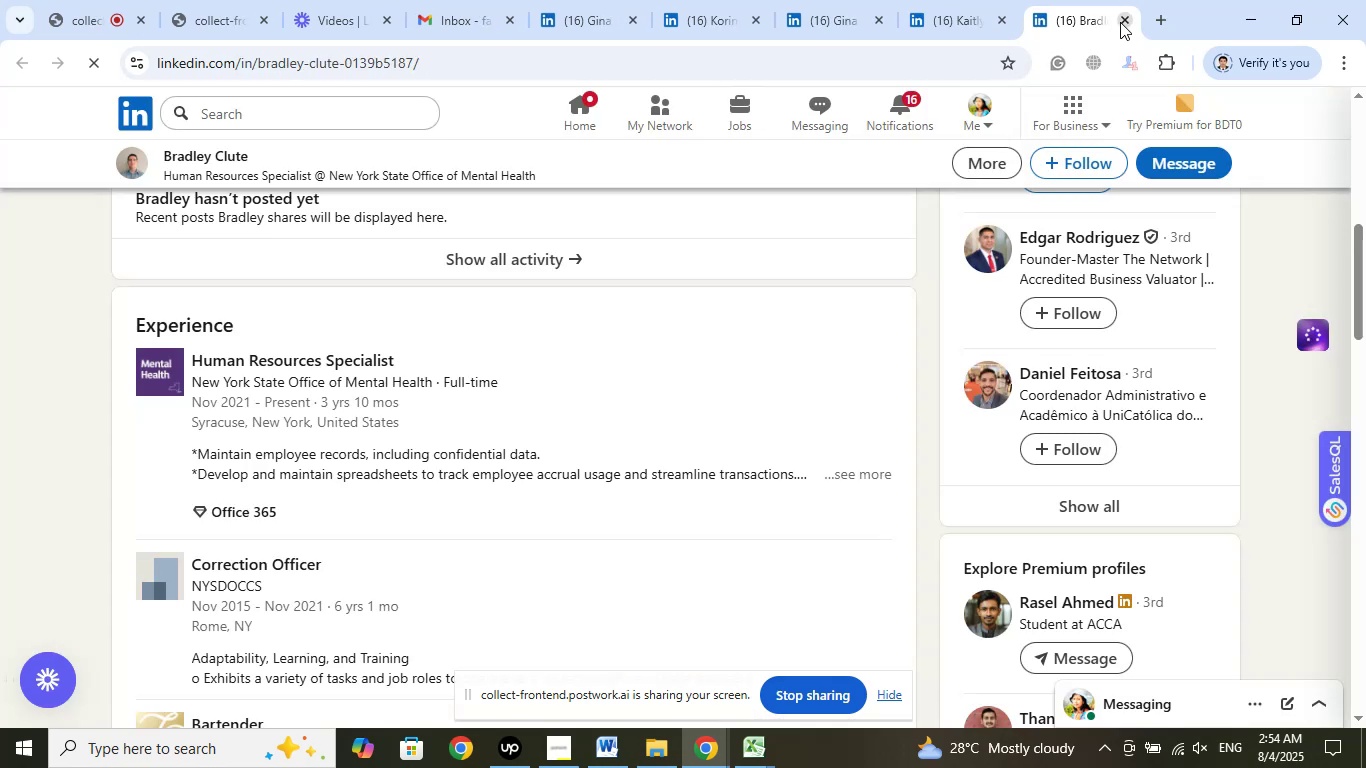 
left_click([1120, 22])
 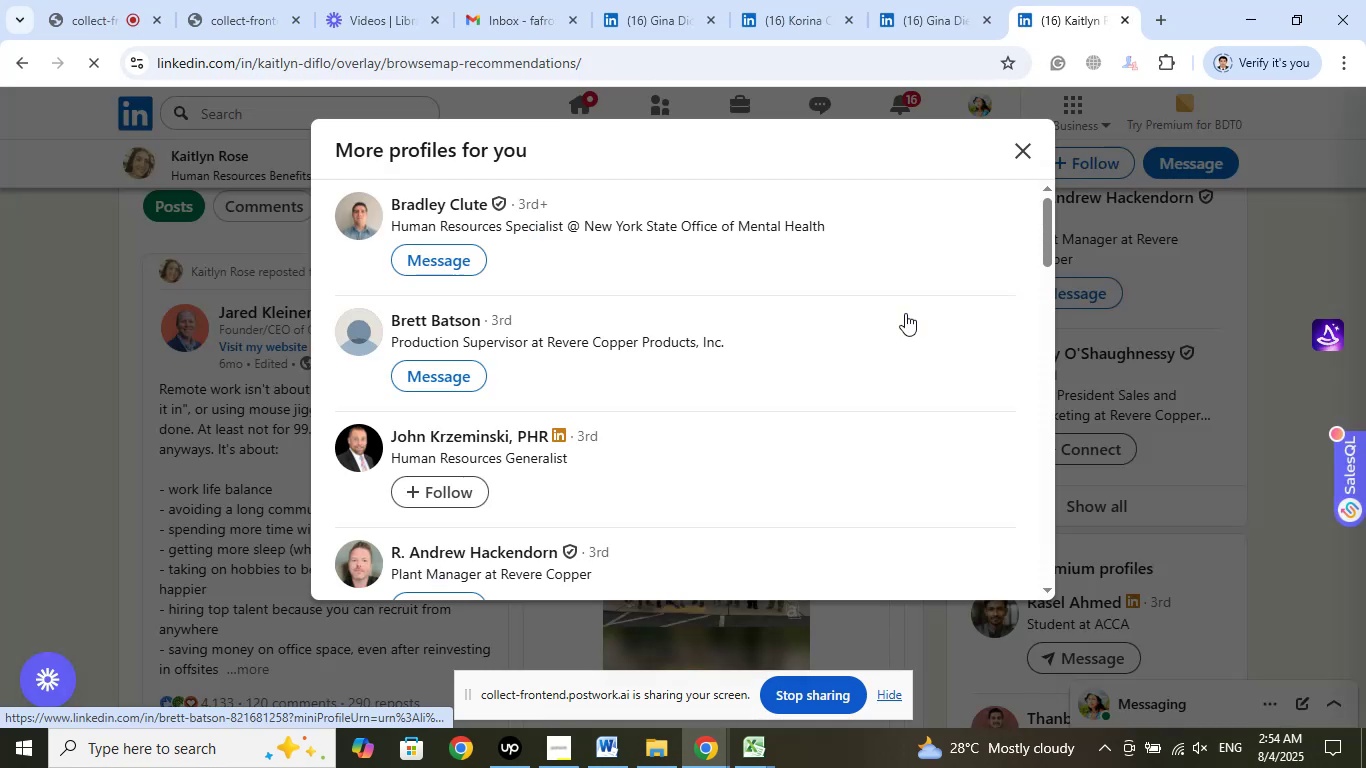 
scroll: coordinate [905, 313], scroll_direction: down, amount: 5.0
 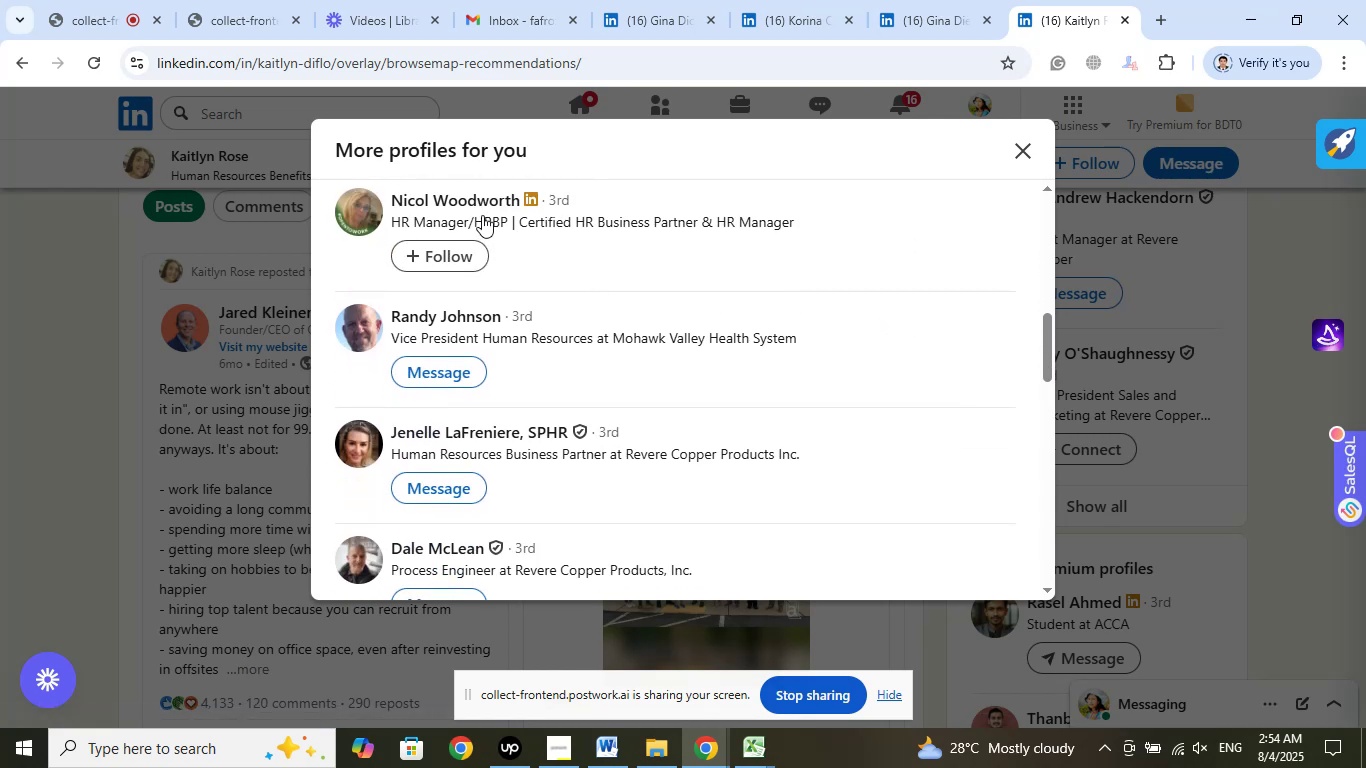 
right_click([482, 202])
 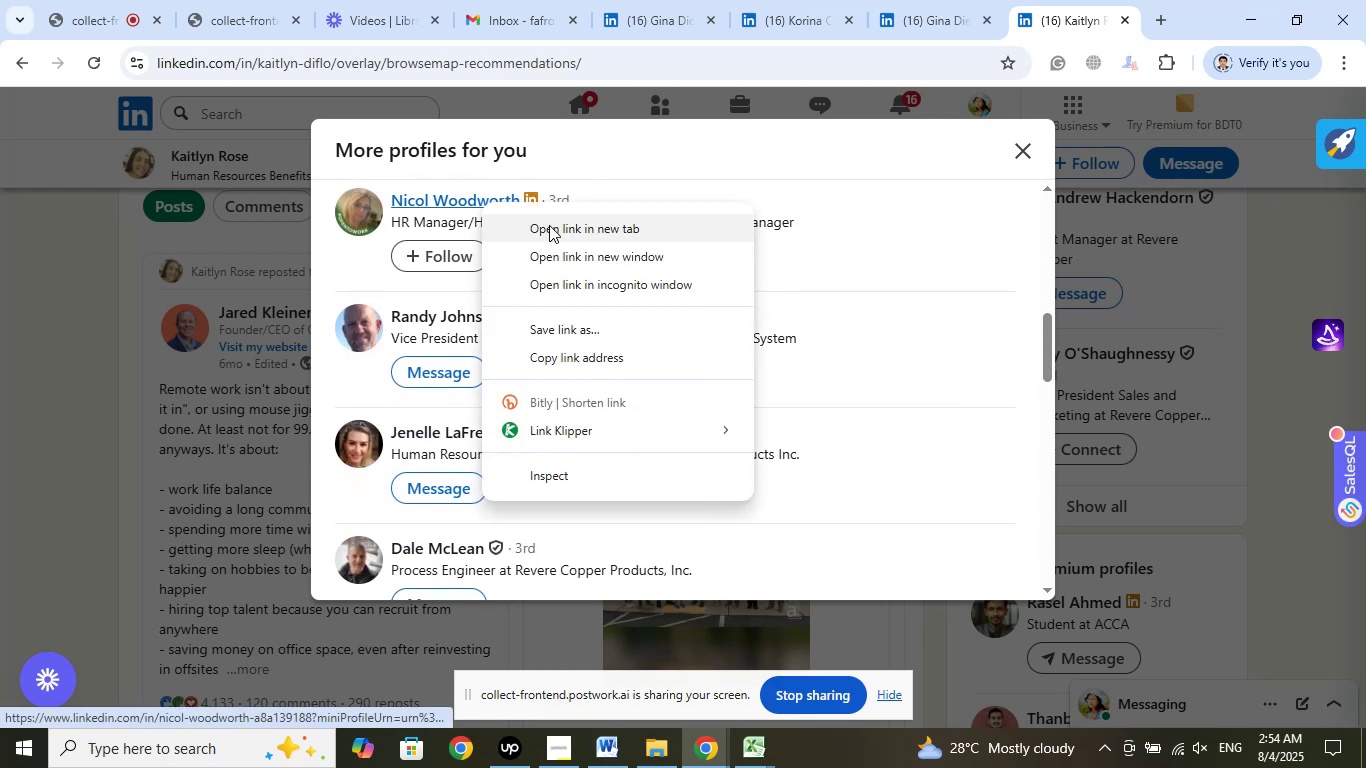 
left_click([549, 225])
 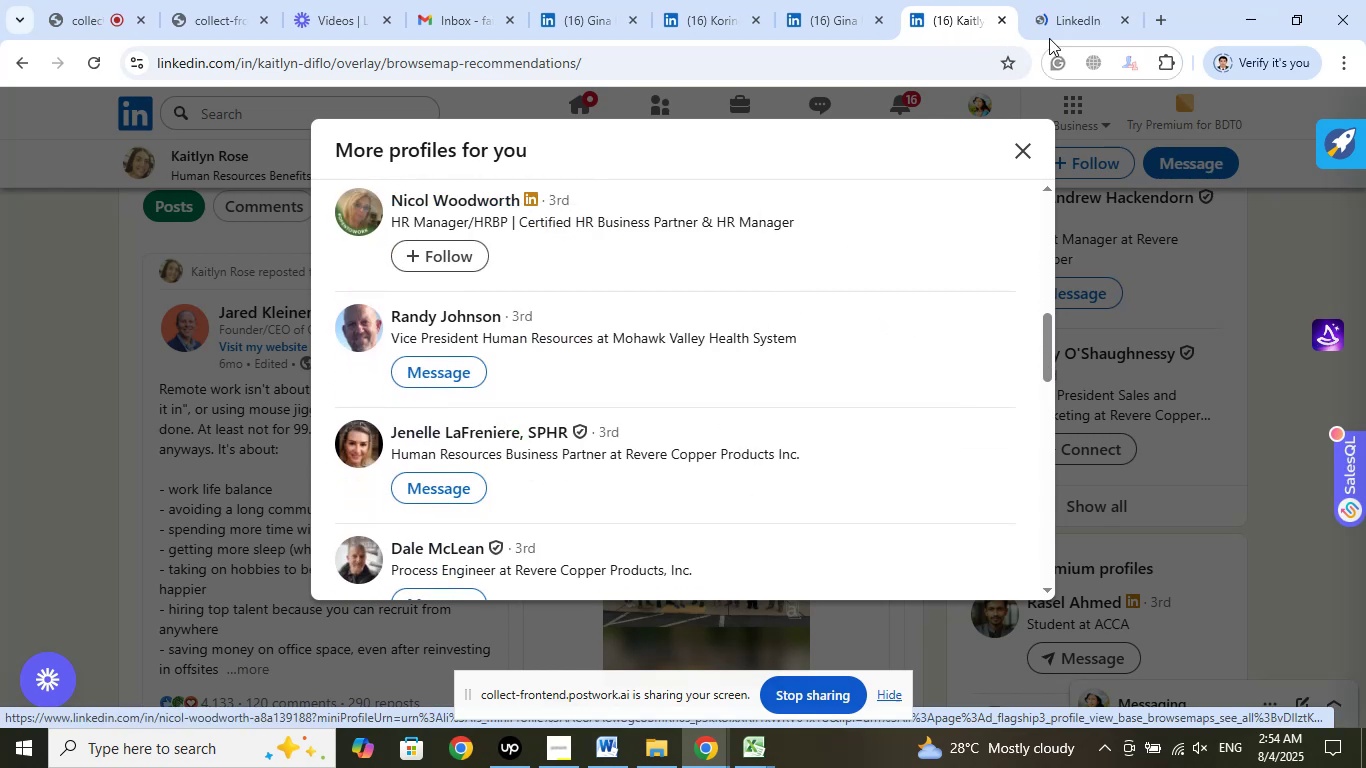 
left_click([1065, 0])
 